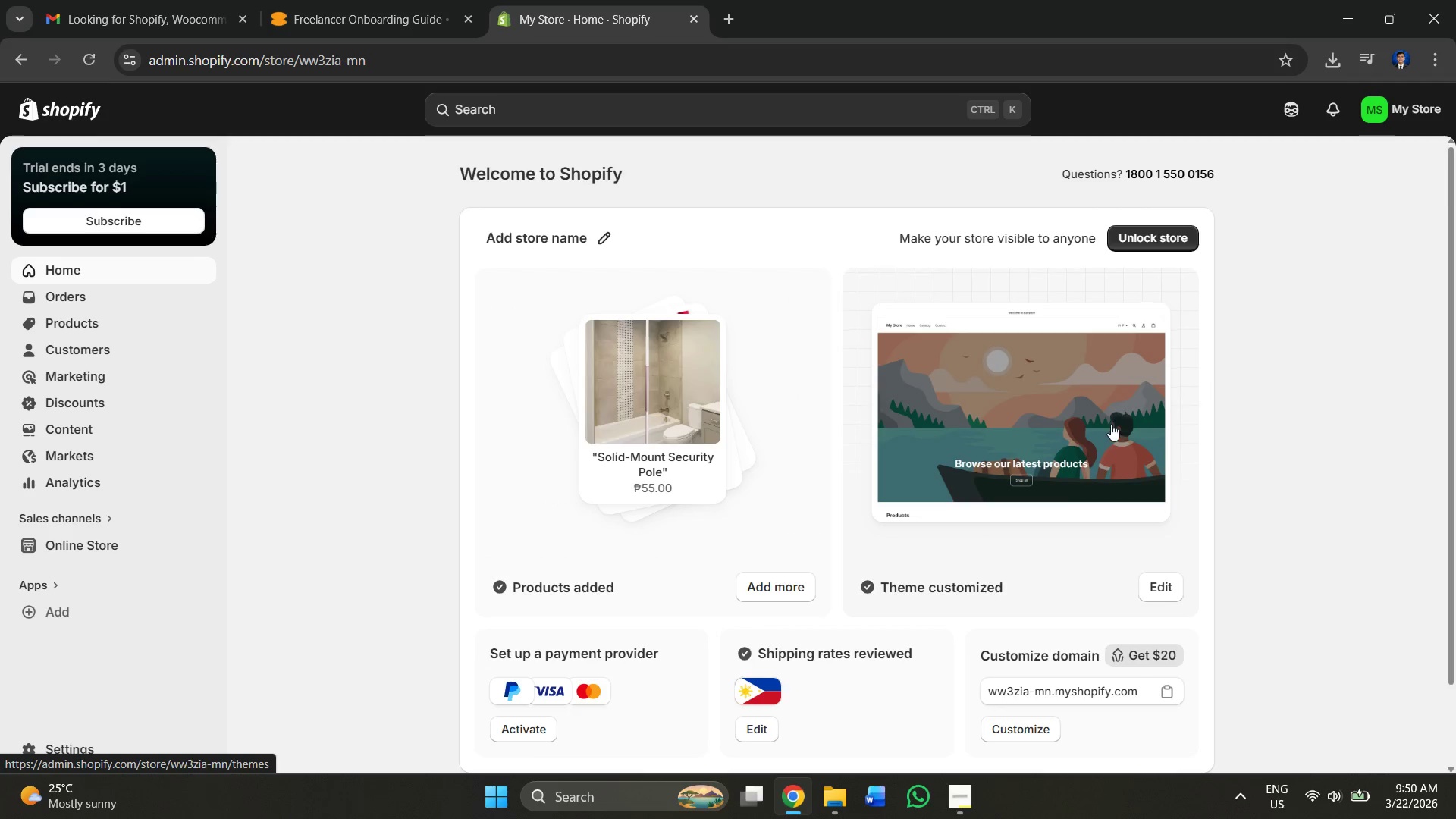 
scroll: coordinate [934, 506], scroll_direction: down, amount: 3.0
 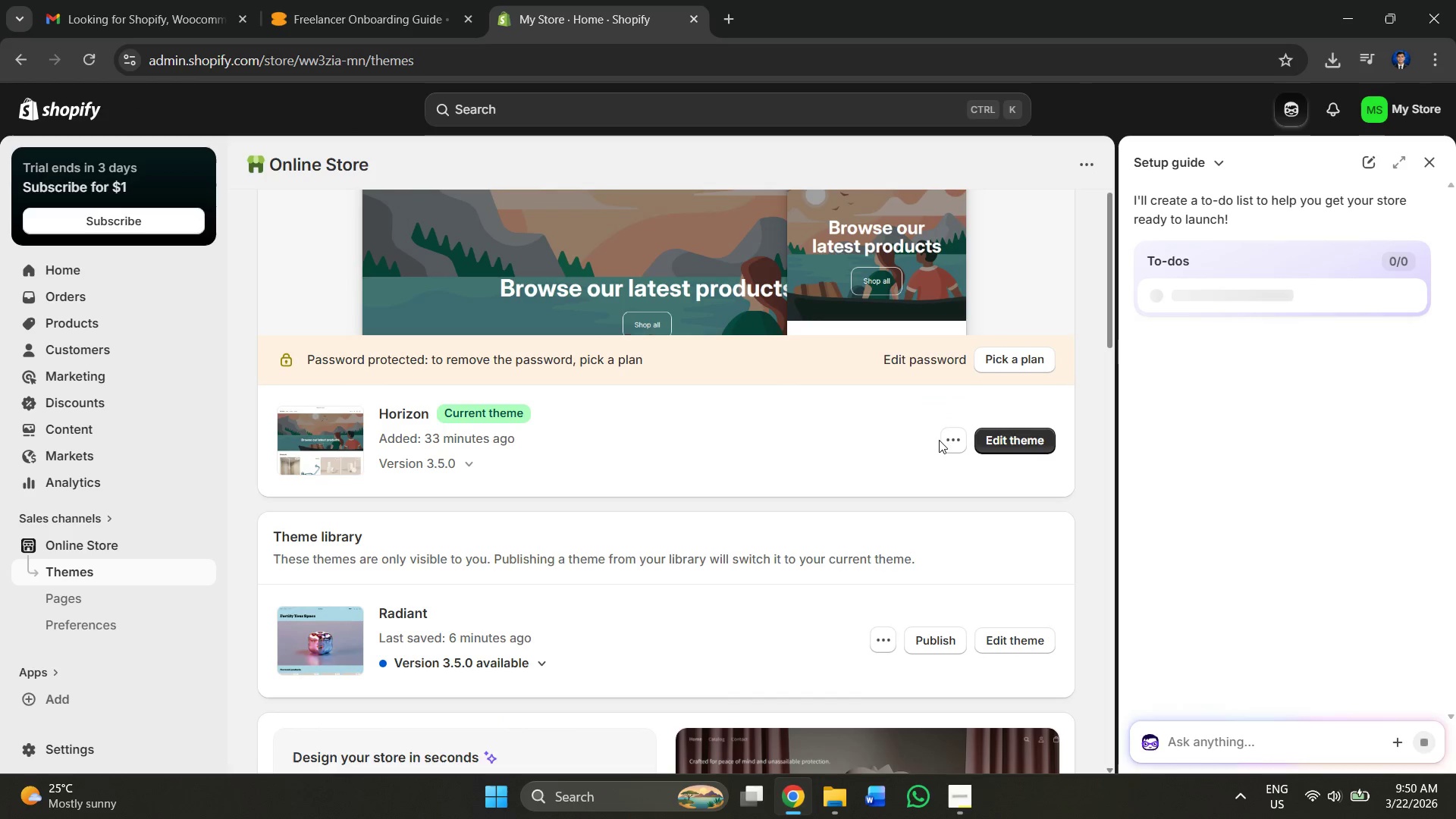 
double_click([949, 441])
 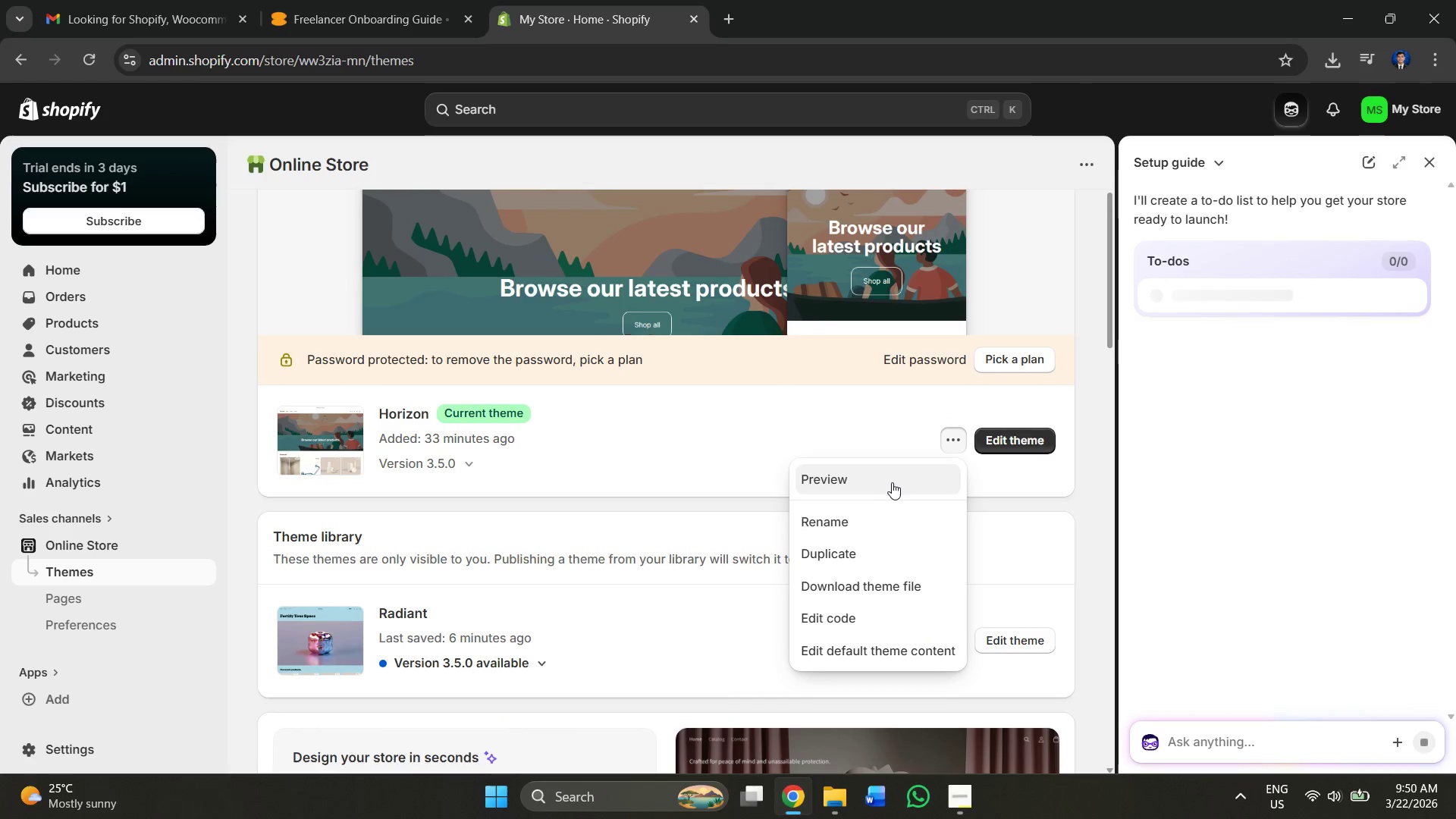 
left_click([893, 482])
 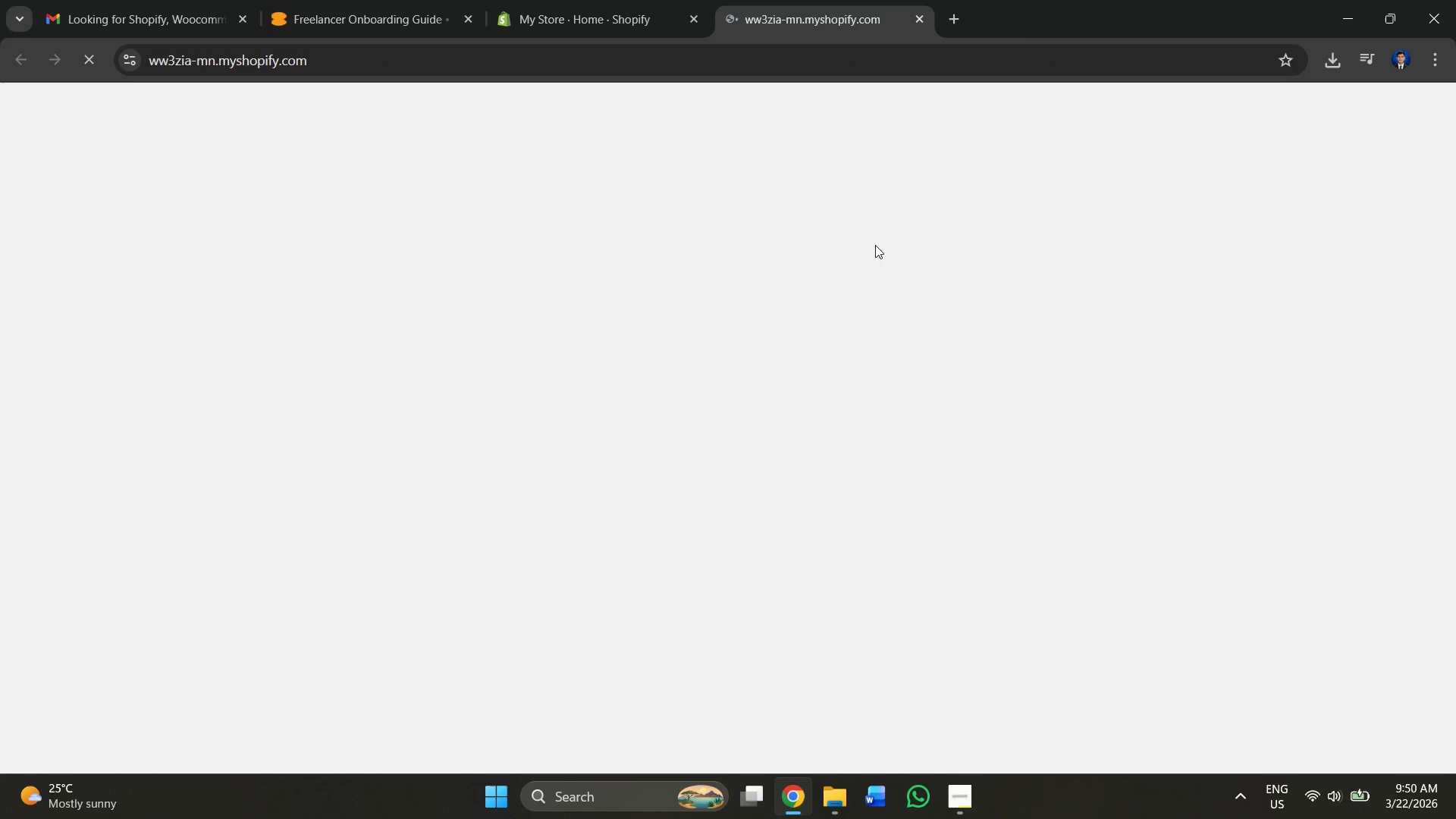 
scroll: coordinate [392, 469], scroll_direction: down, amount: 3.0
 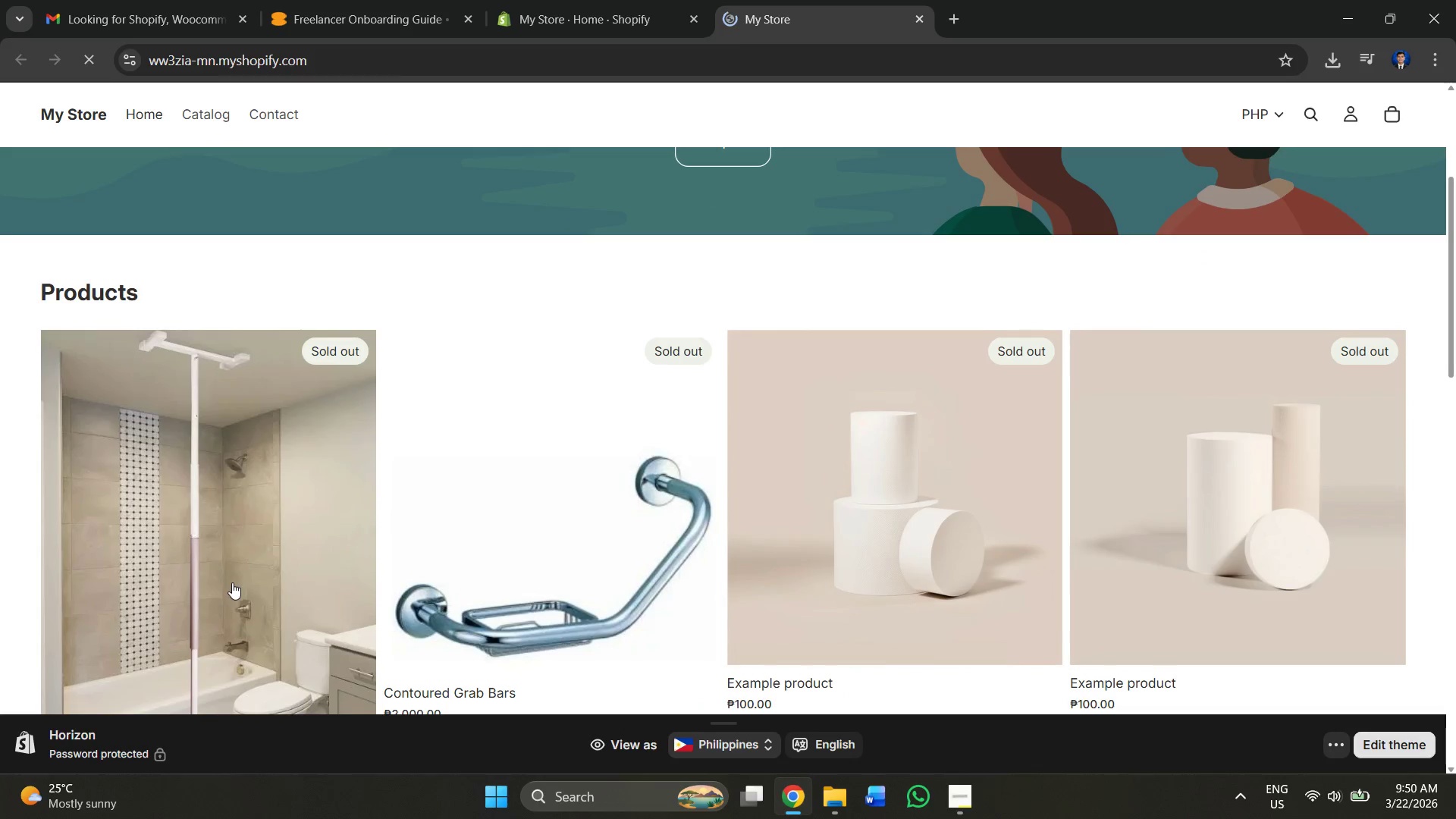 
left_click([215, 333])
 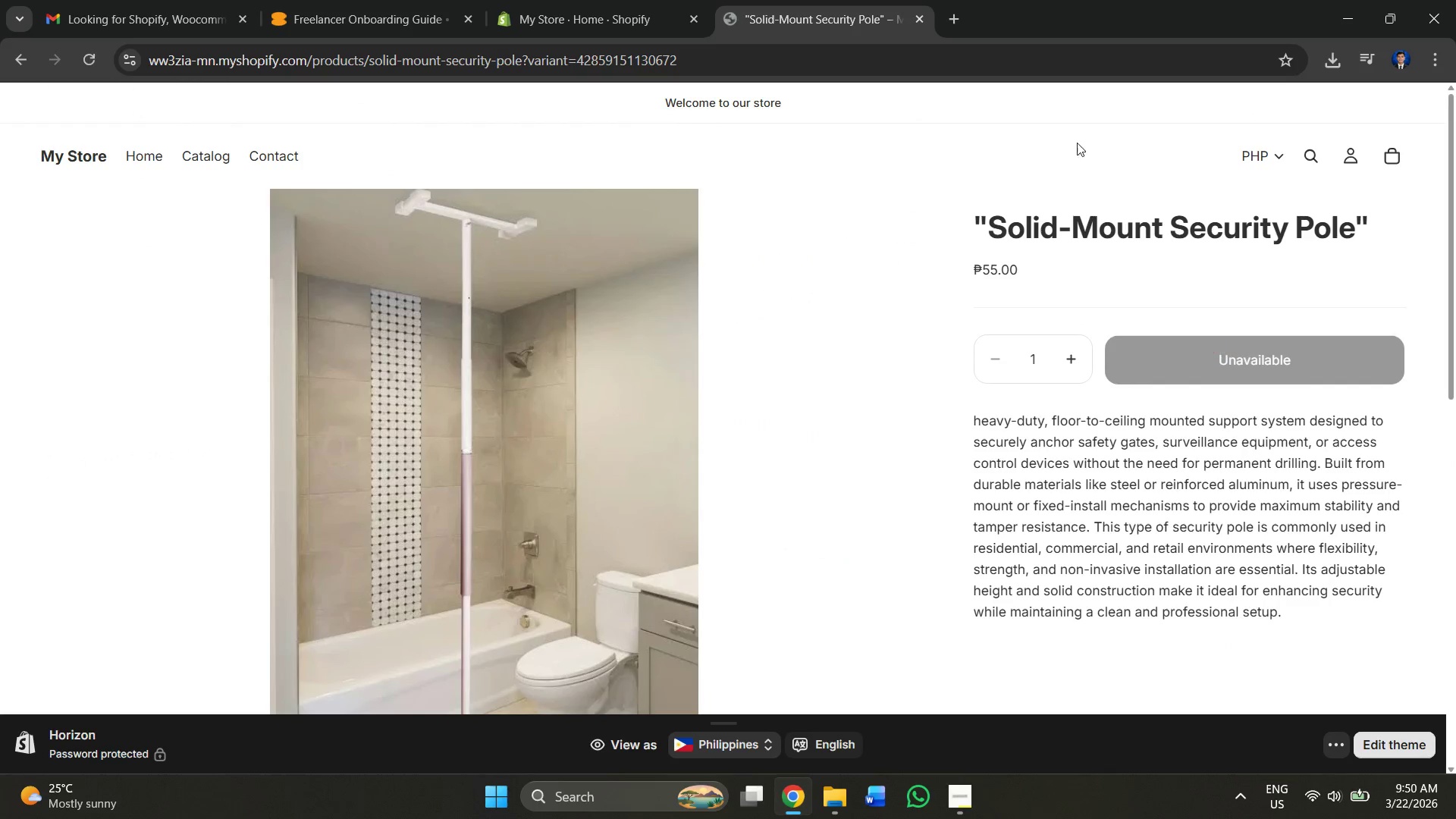 
scroll: coordinate [225, 504], scroll_direction: down, amount: 4.0
 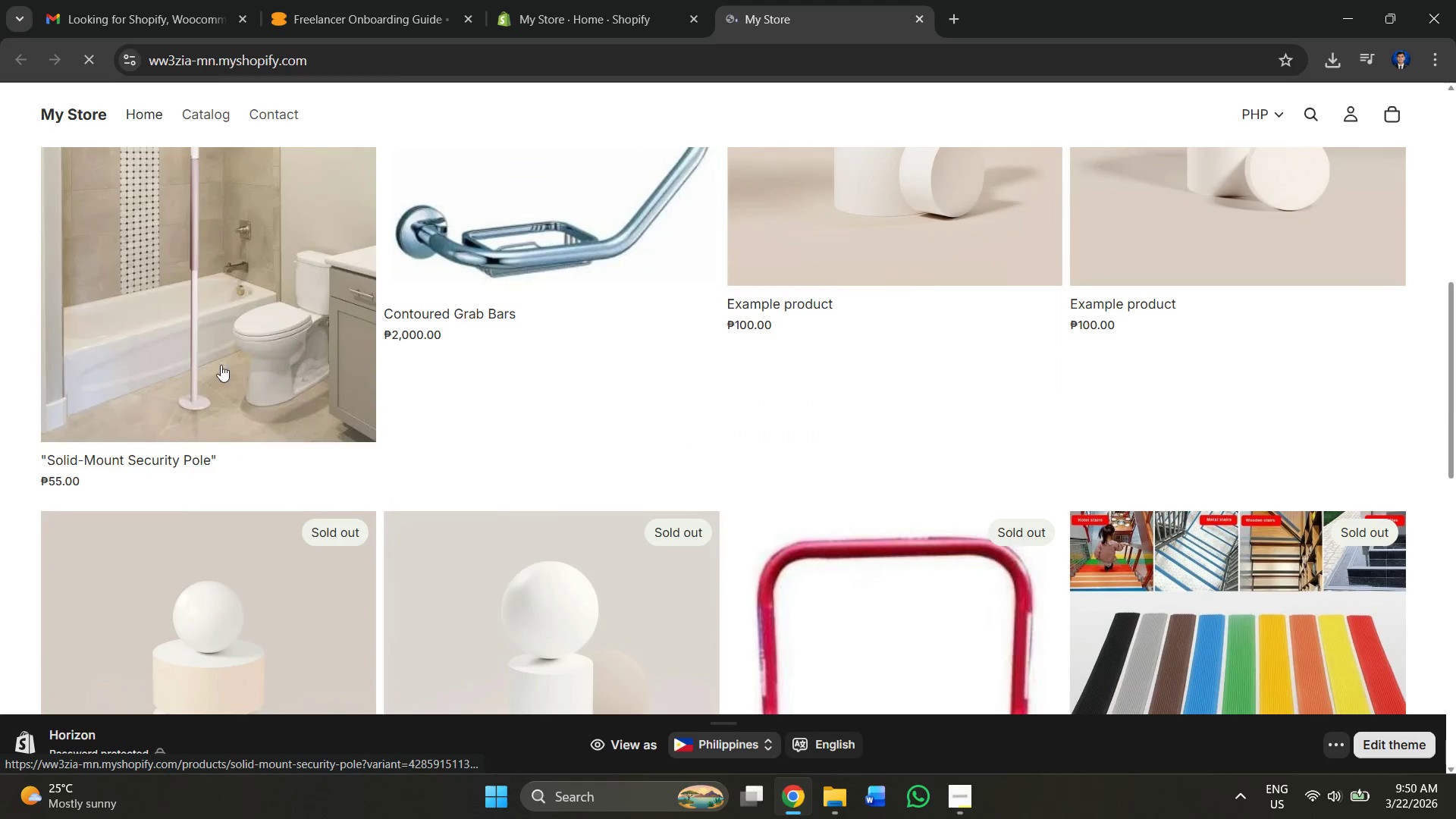 
left_click([914, 14])
 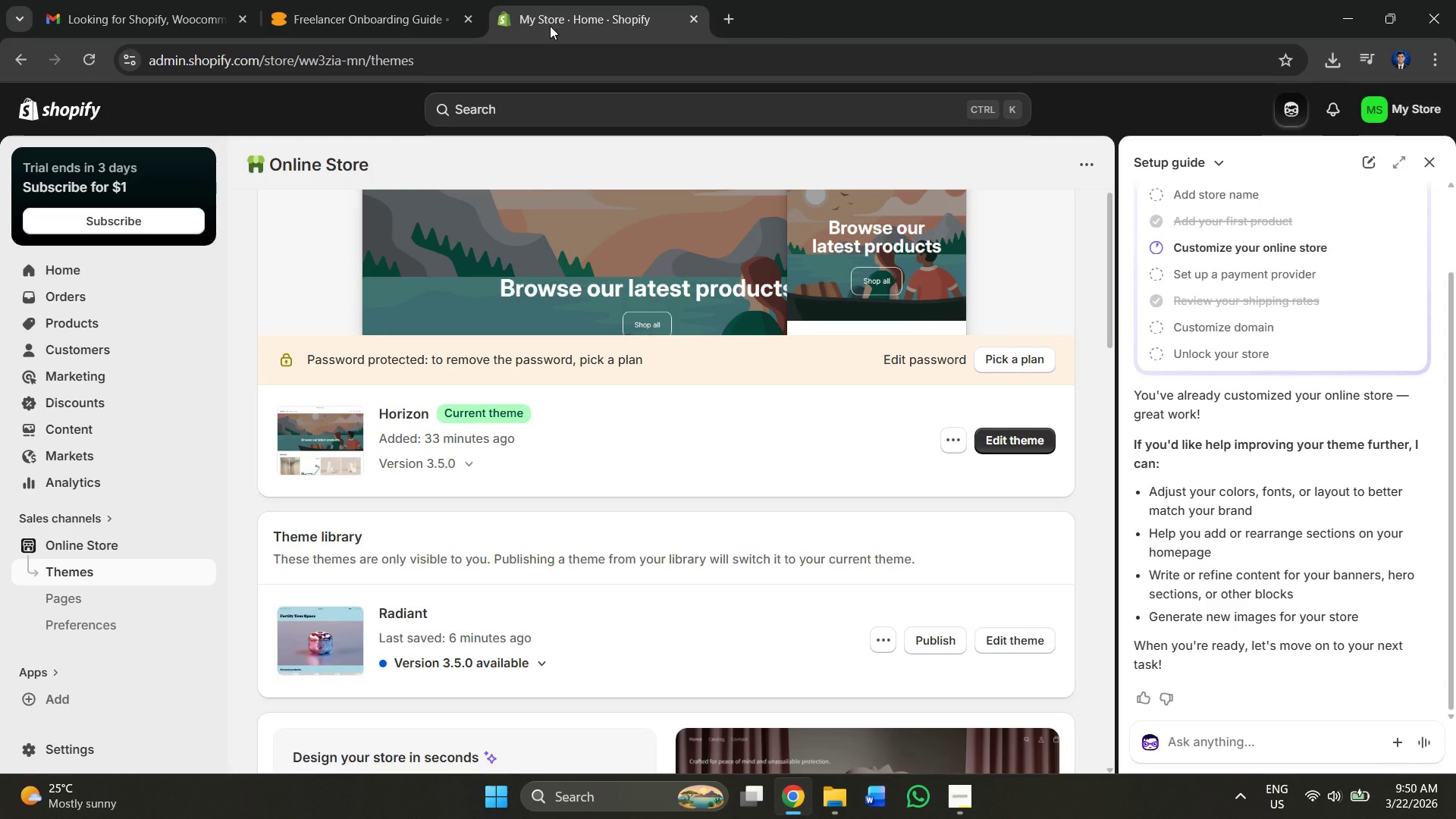 
left_click([548, 23])
 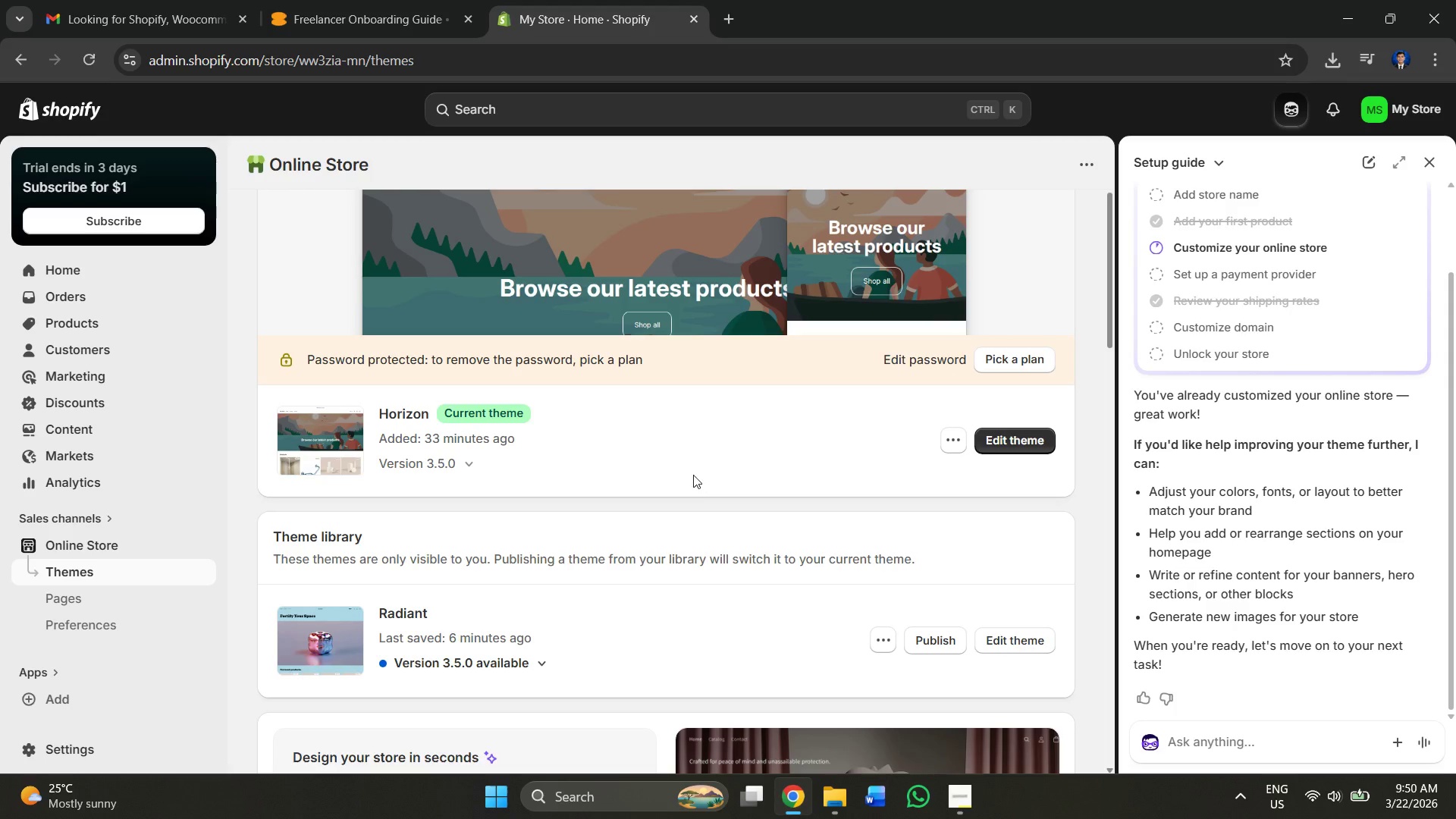 
scroll: coordinate [692, 471], scroll_direction: up, amount: 8.0
 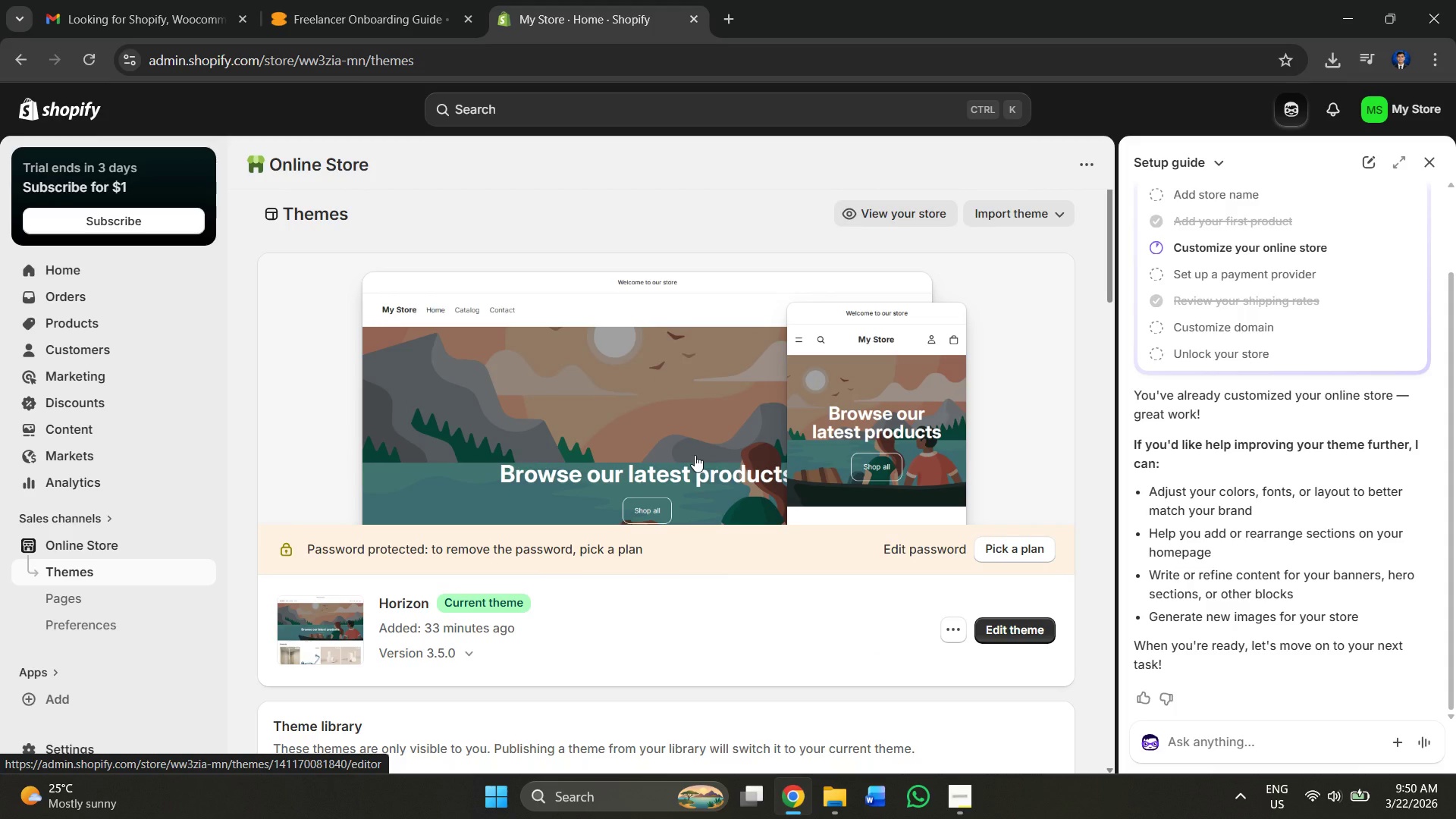 
wait(10.09)
 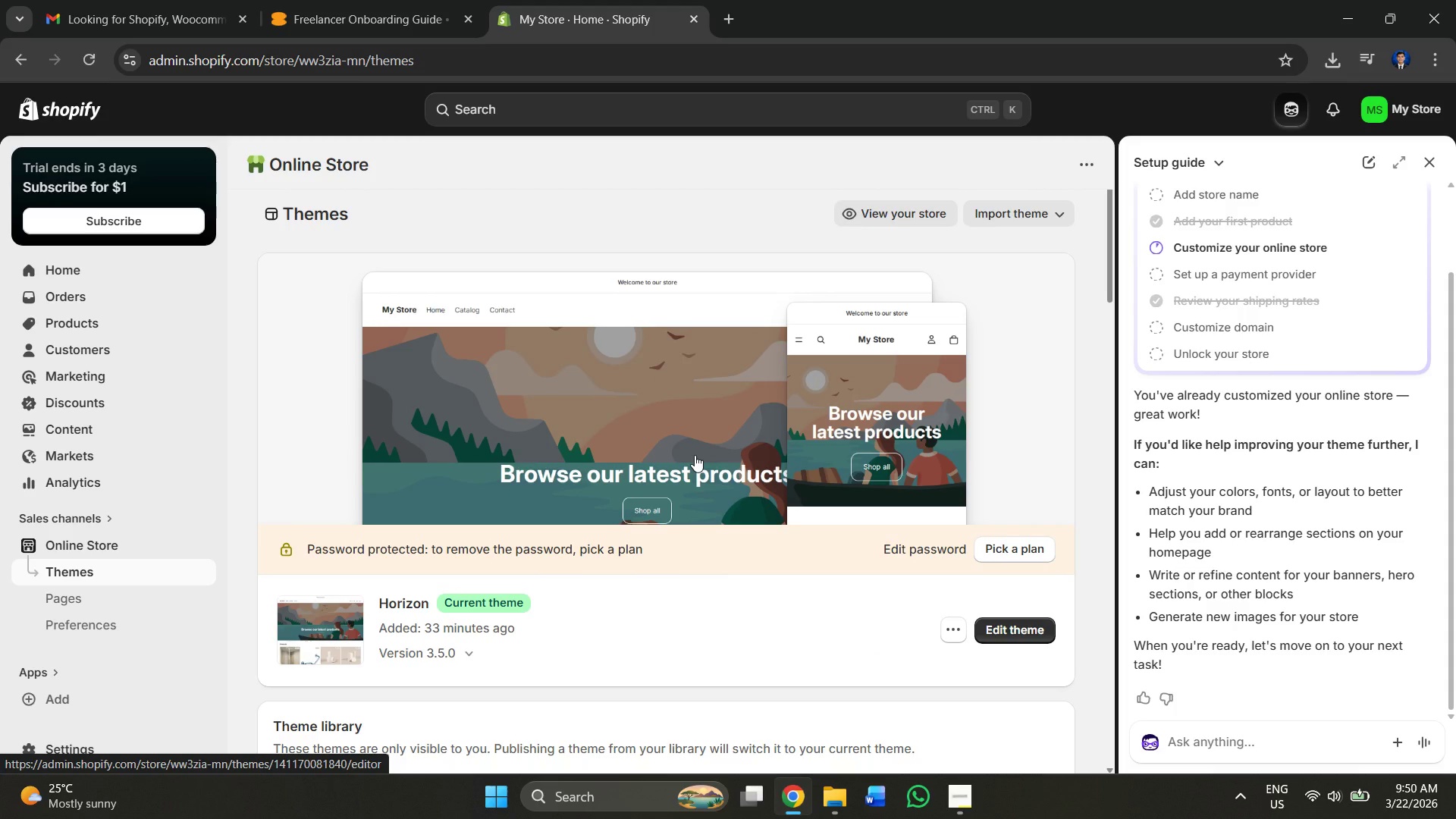 
left_click([115, 752])
 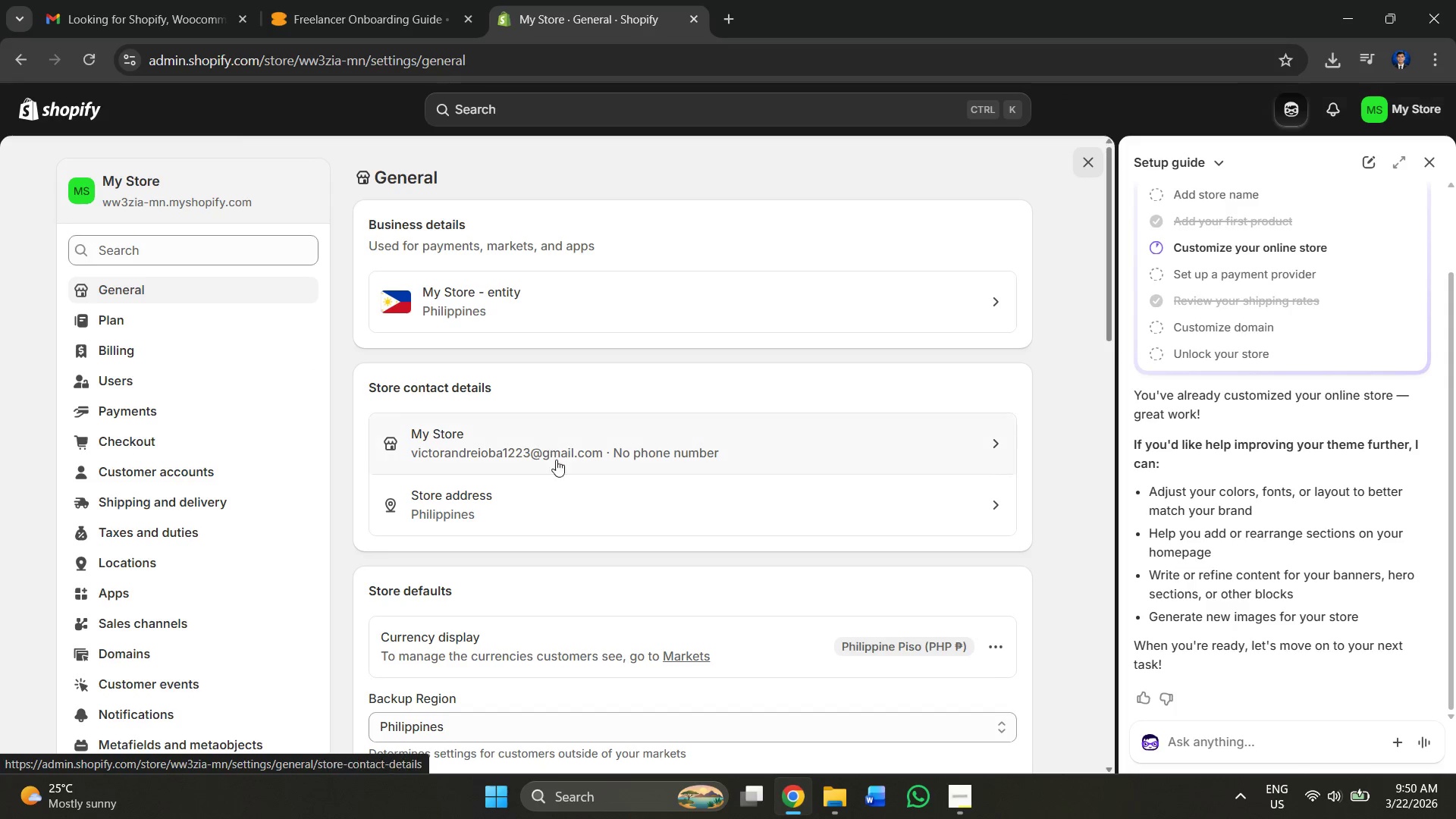 
scroll: coordinate [554, 508], scroll_direction: down, amount: 4.0
 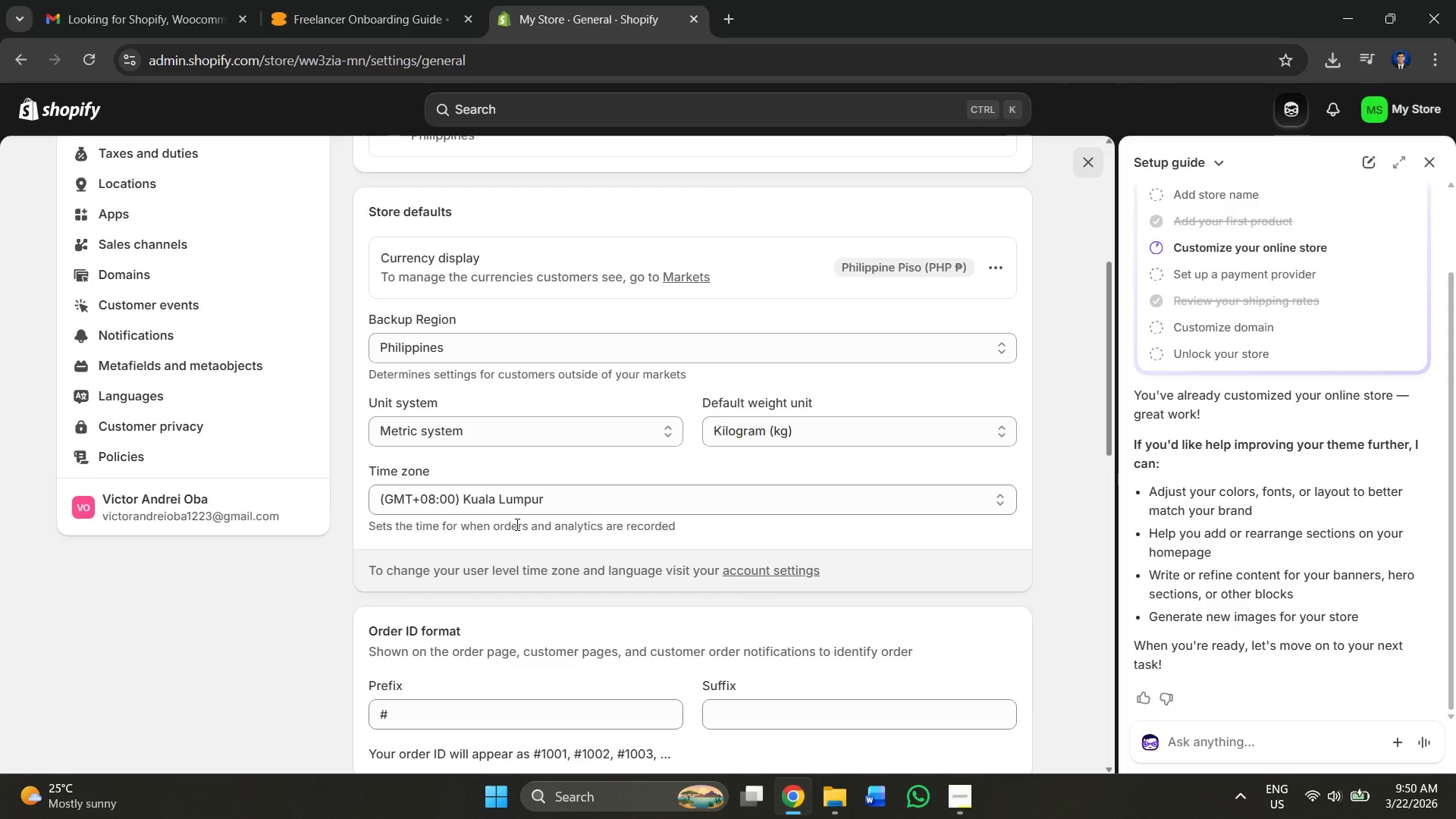 
scroll: coordinate [346, 510], scroll_direction: up, amount: 5.0
 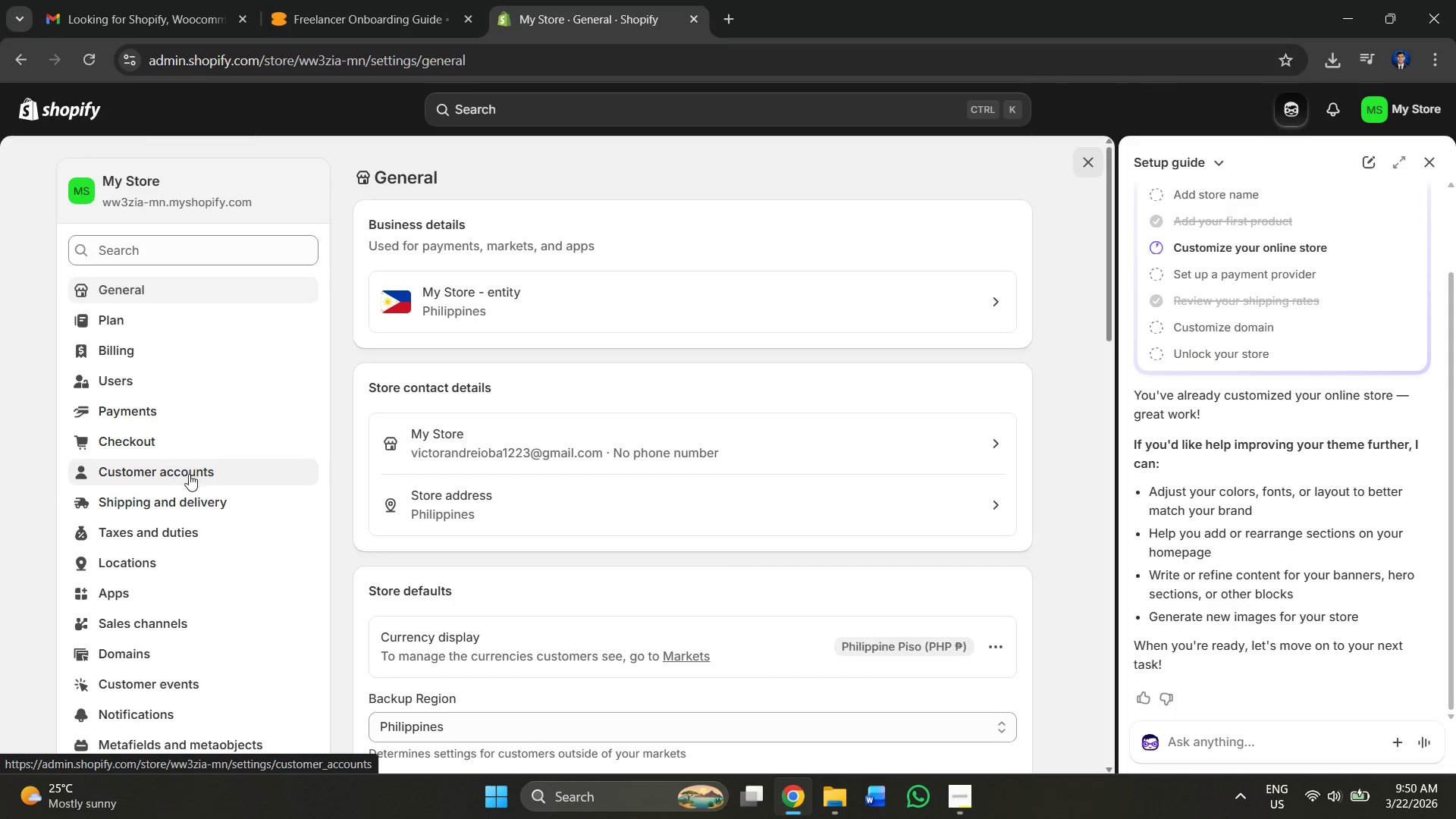 
left_click([186, 491])
 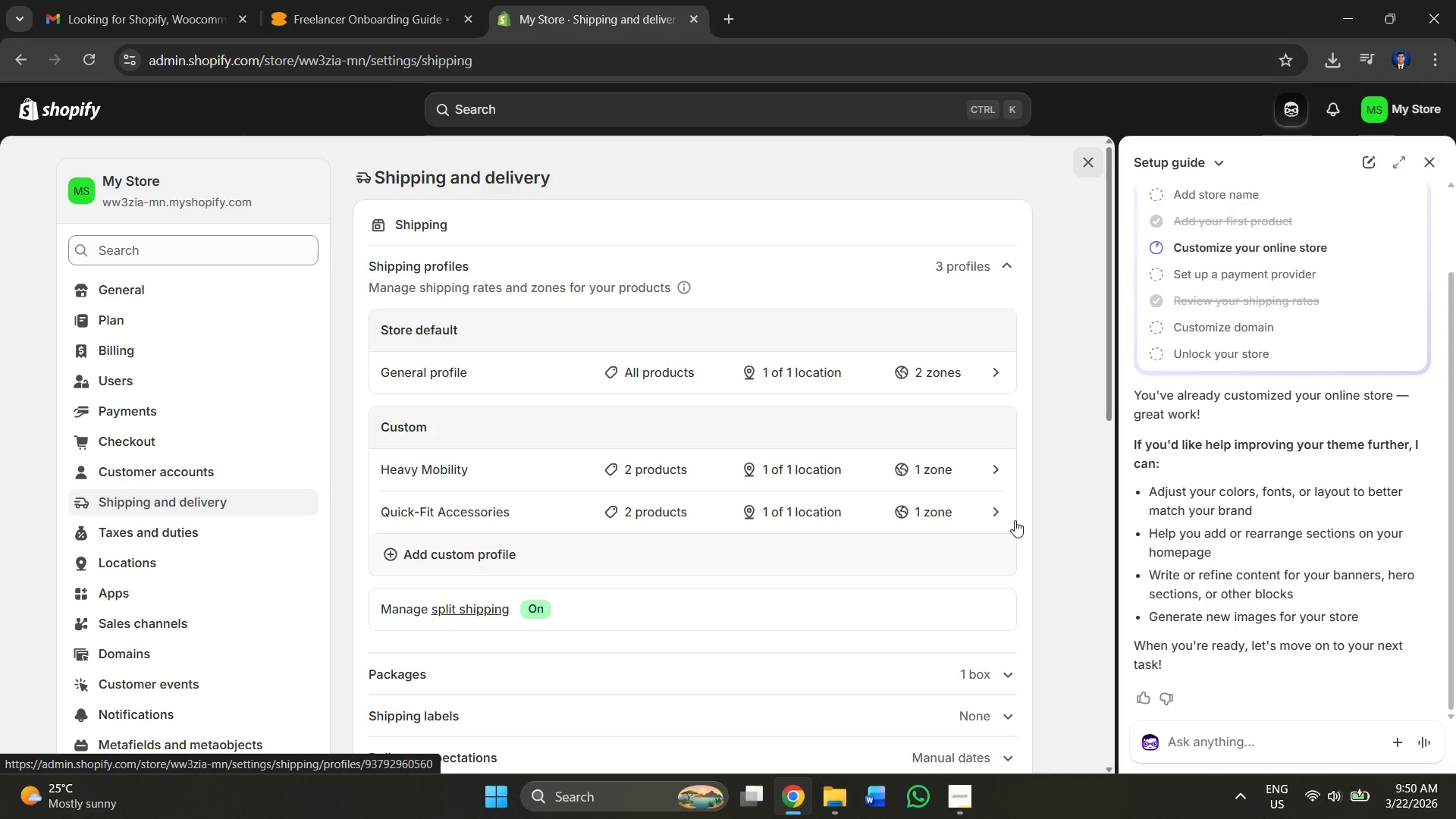 
left_click([1003, 375])
 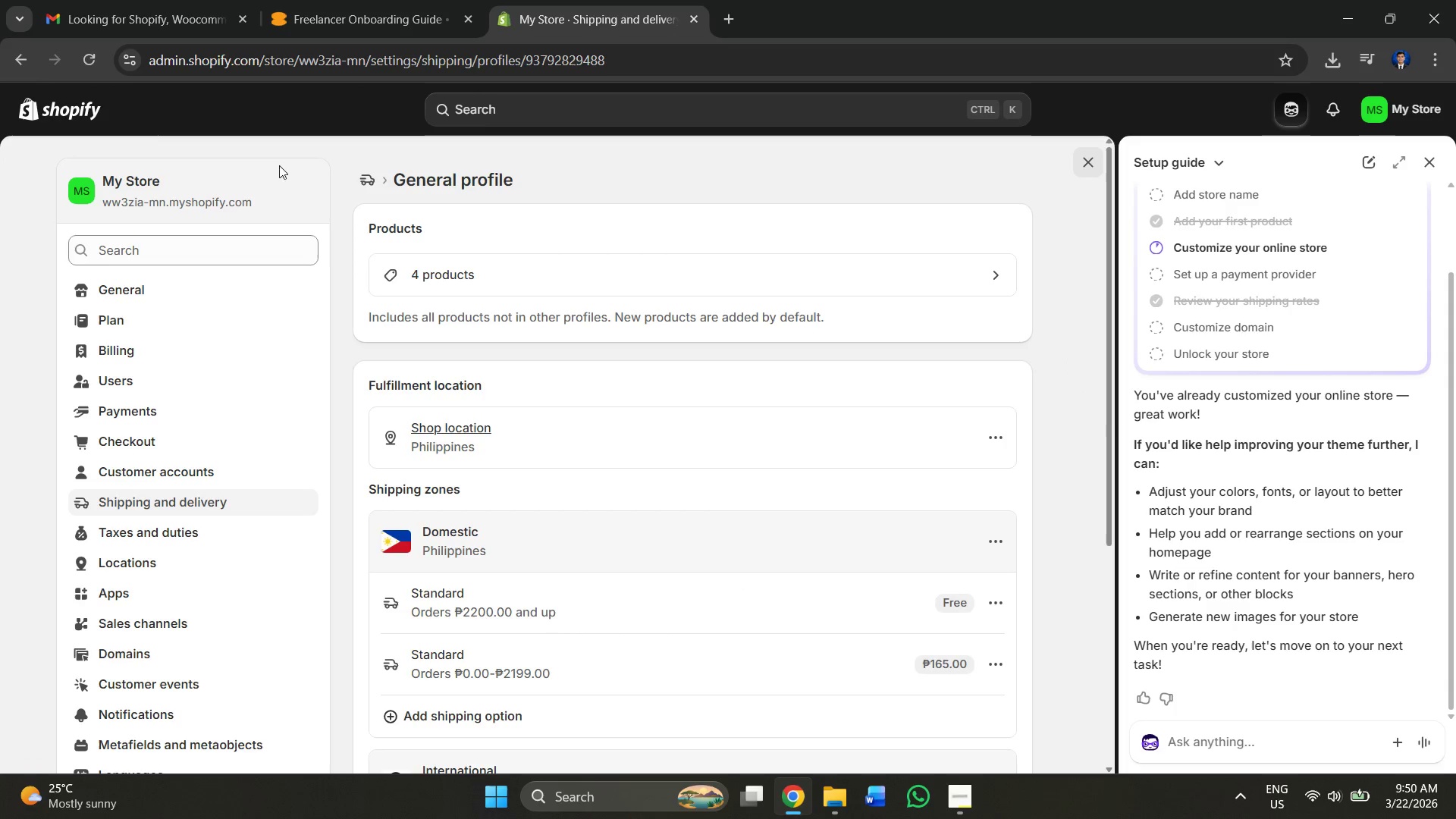 
left_click([15, 58])
 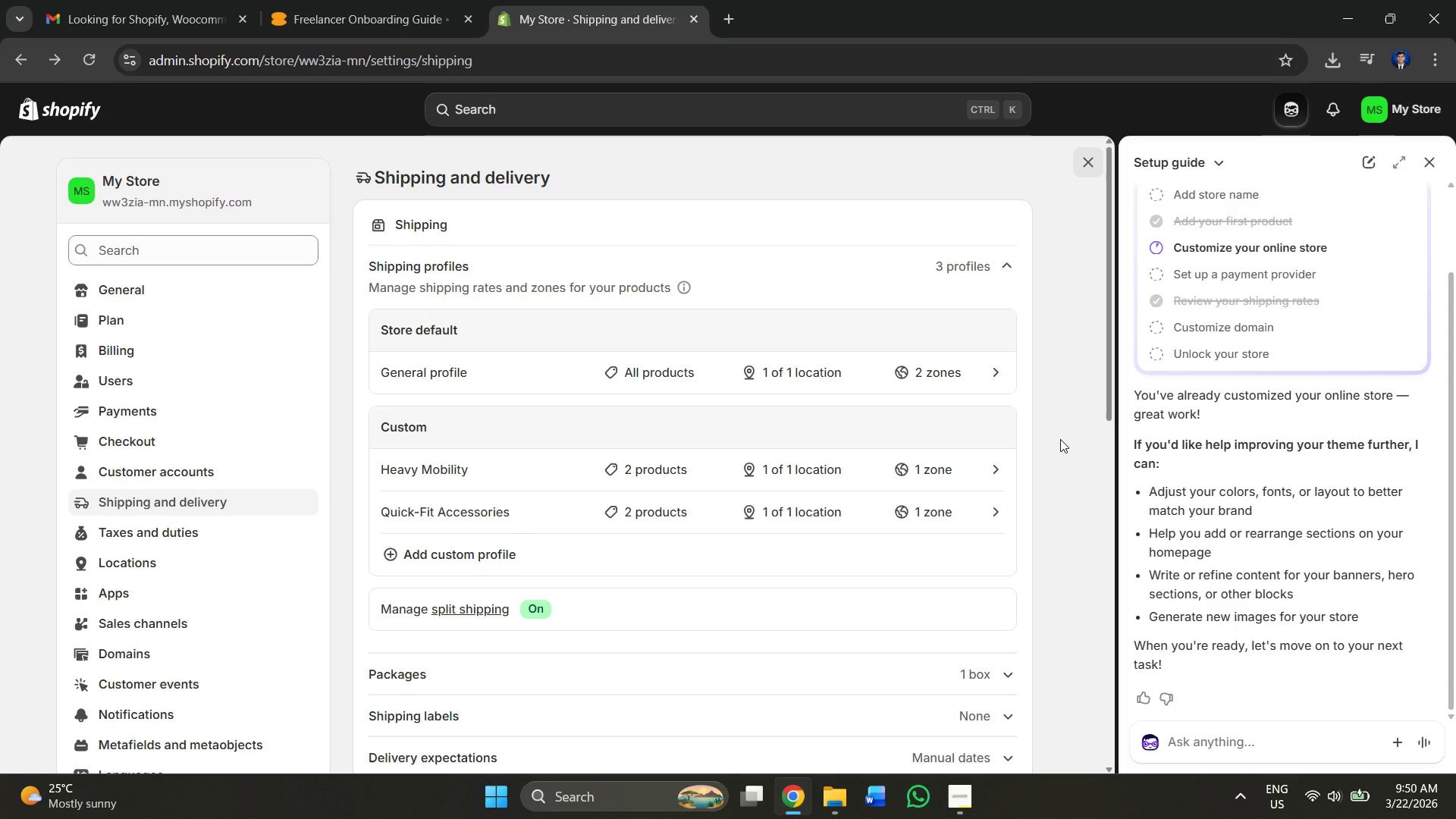 
key(Meta+PrintScreen)
 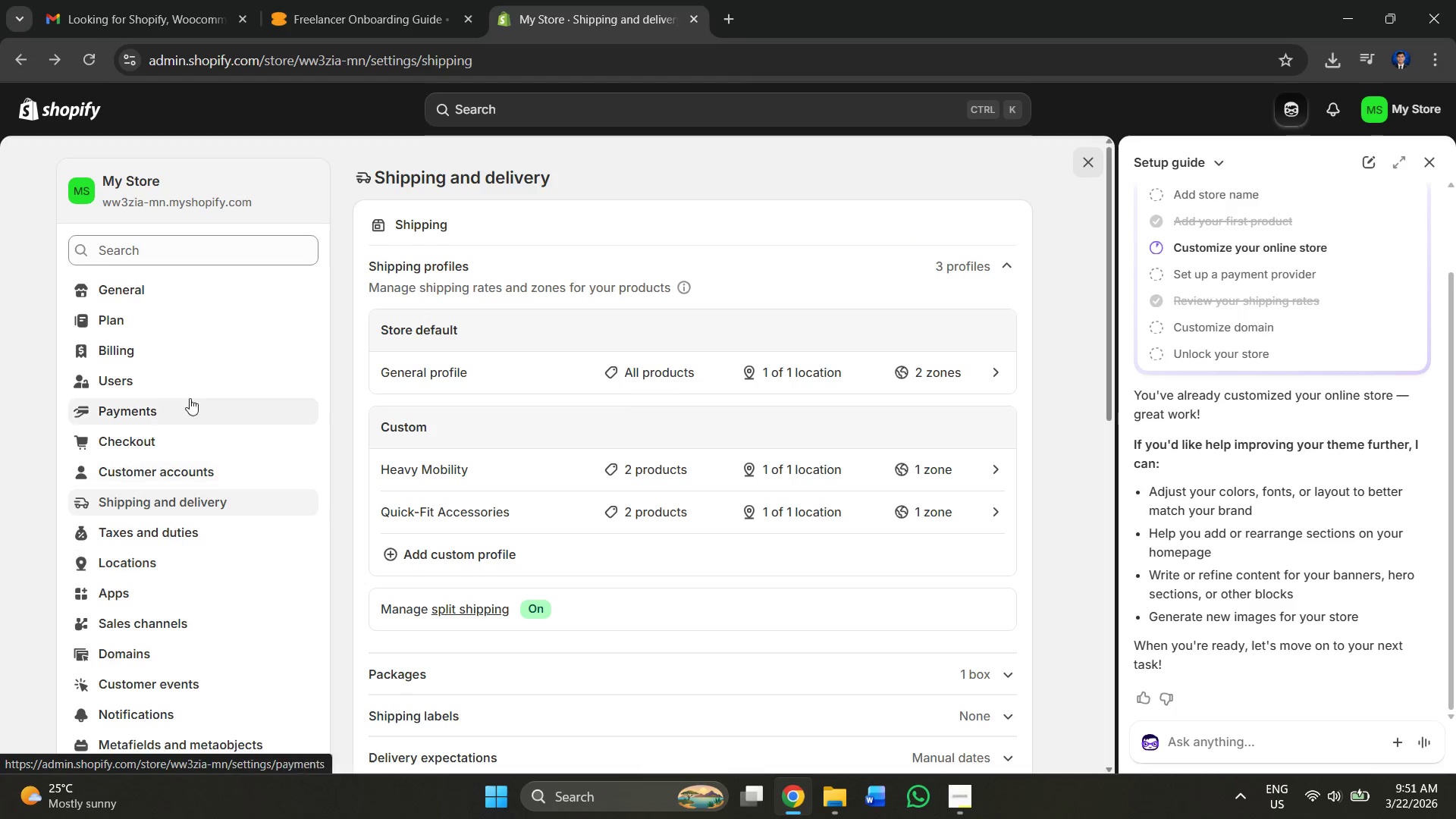 
wait(6.5)
 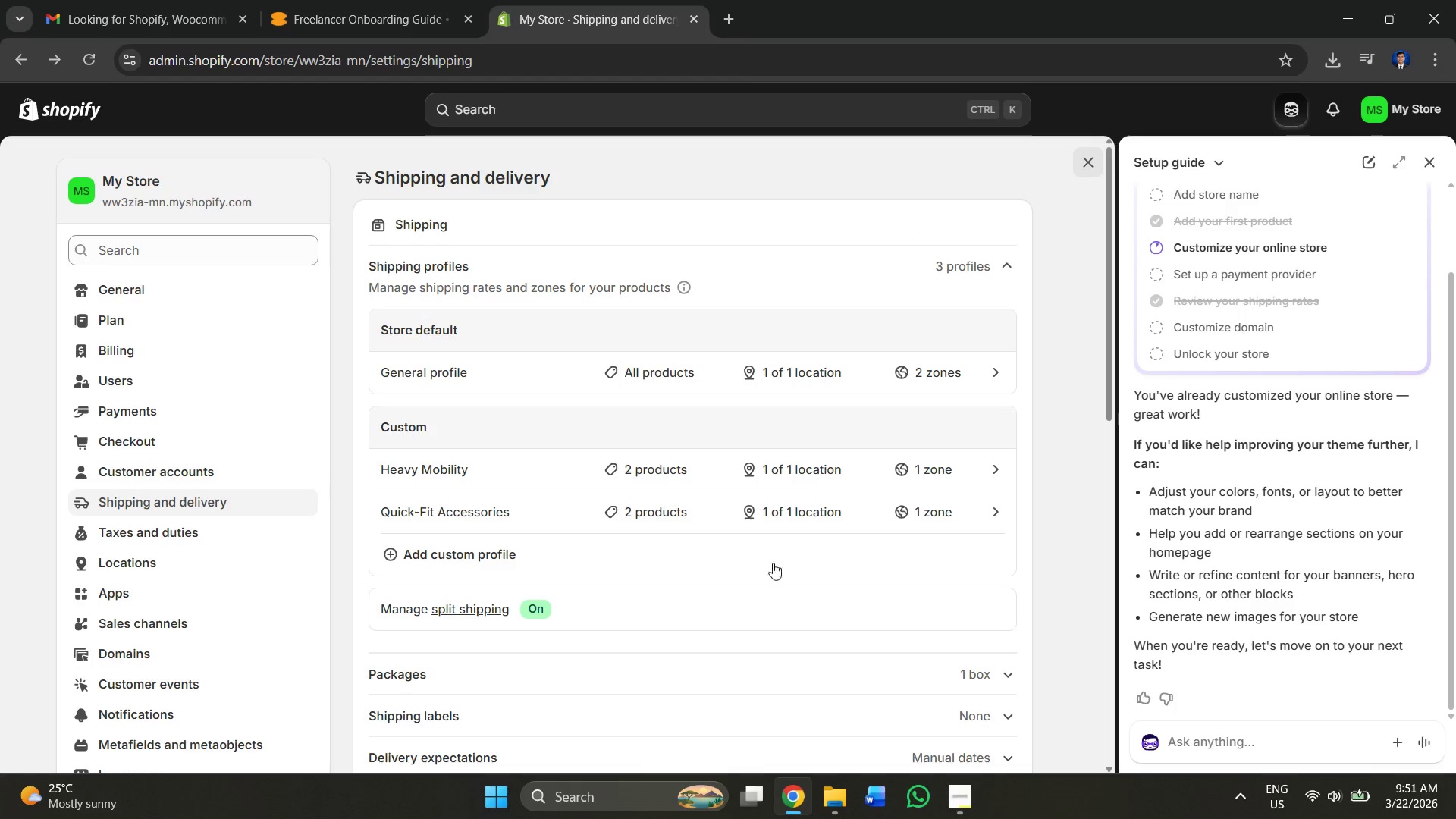 
left_click([1090, 162])
 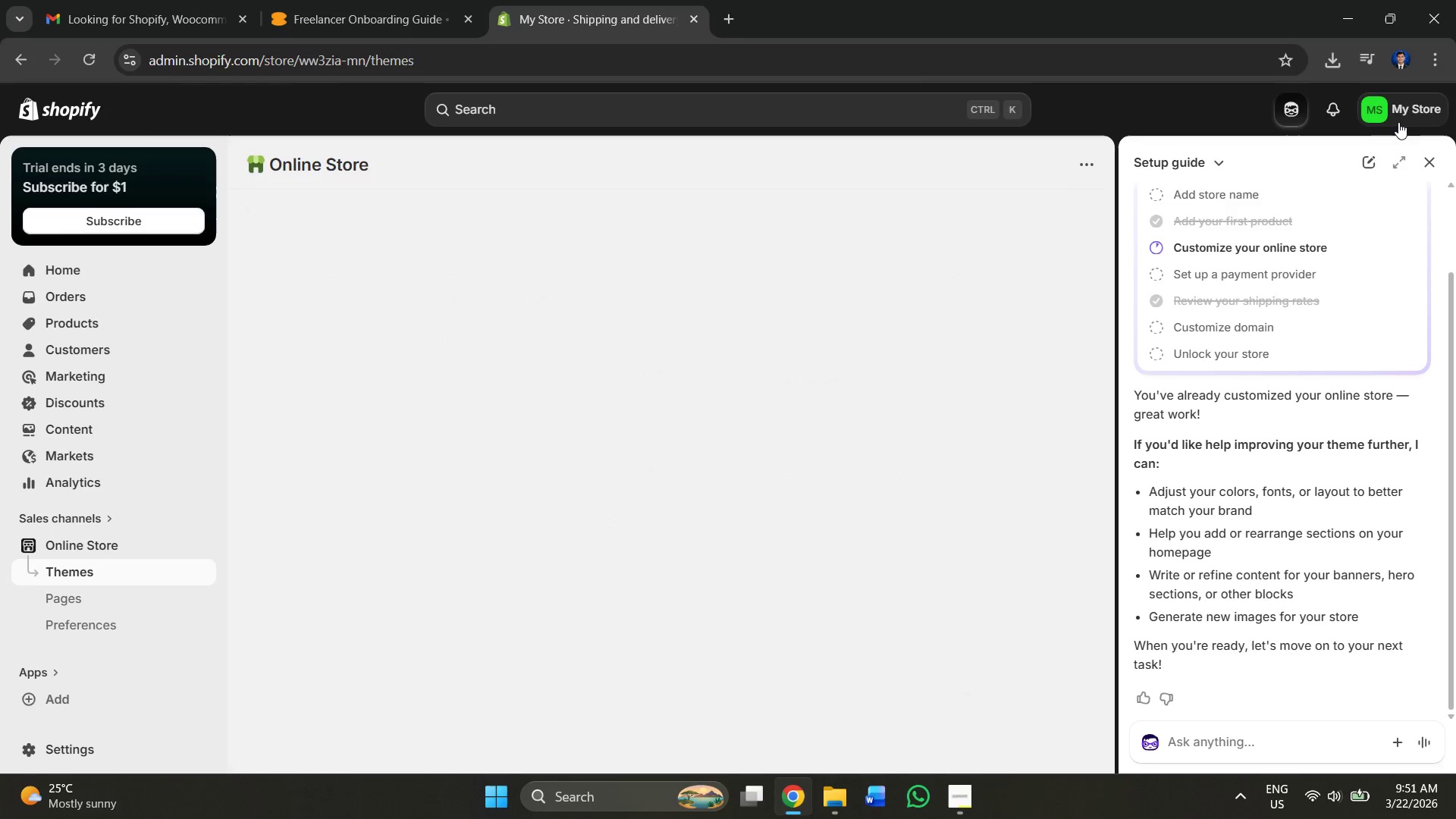 
left_click([1436, 168])
 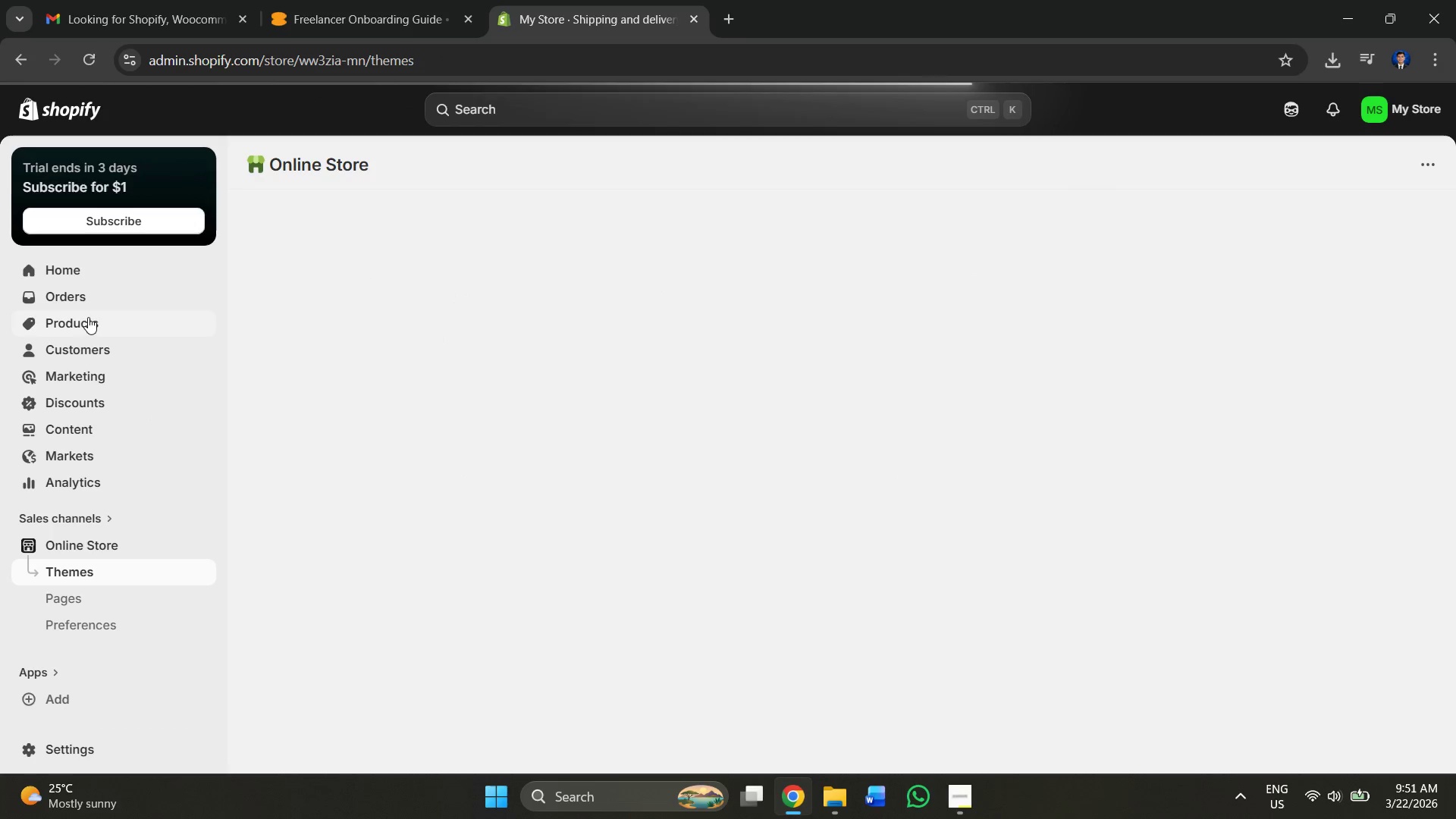 
left_click([88, 317])
 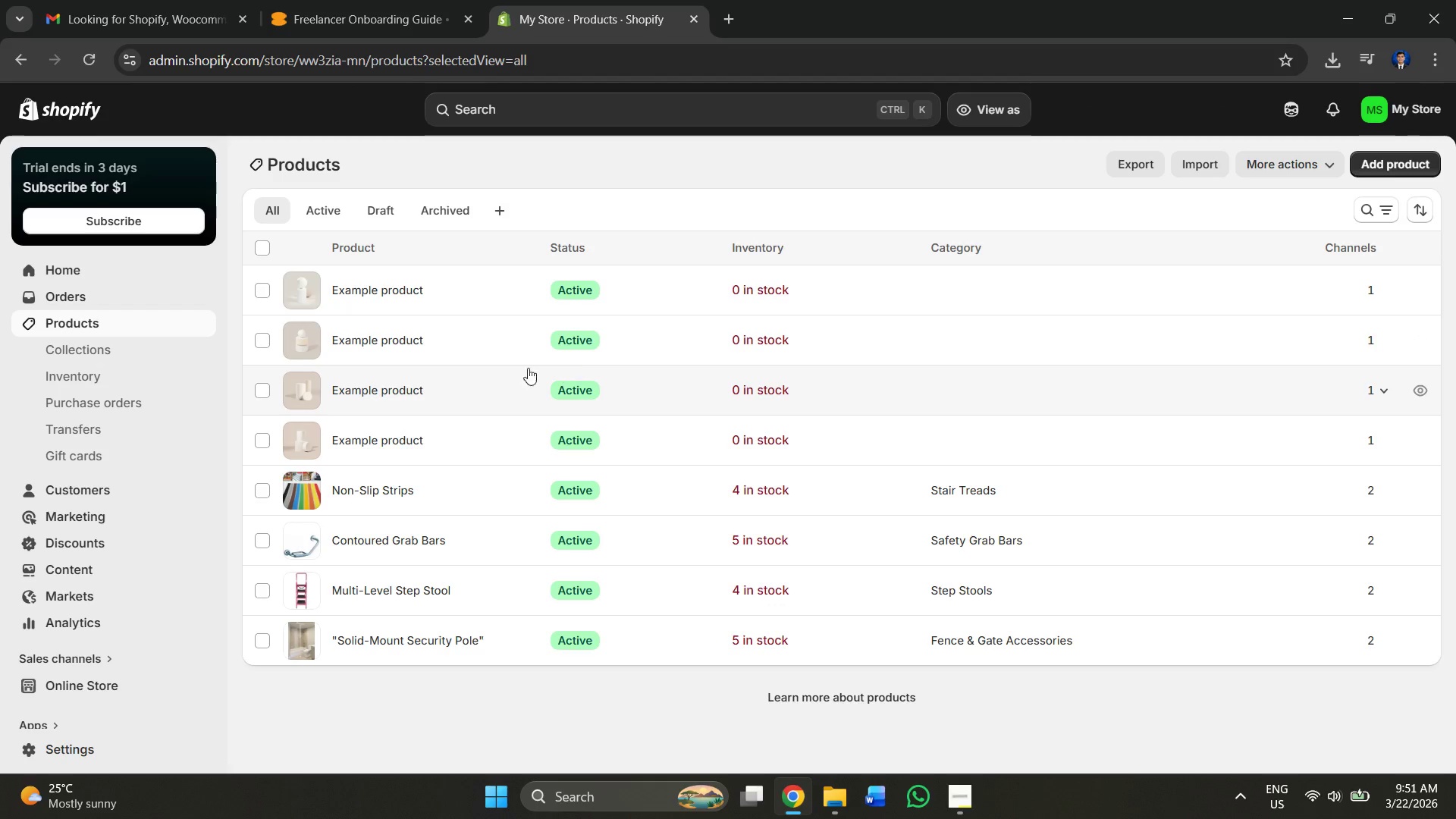 
left_click([256, 438])
 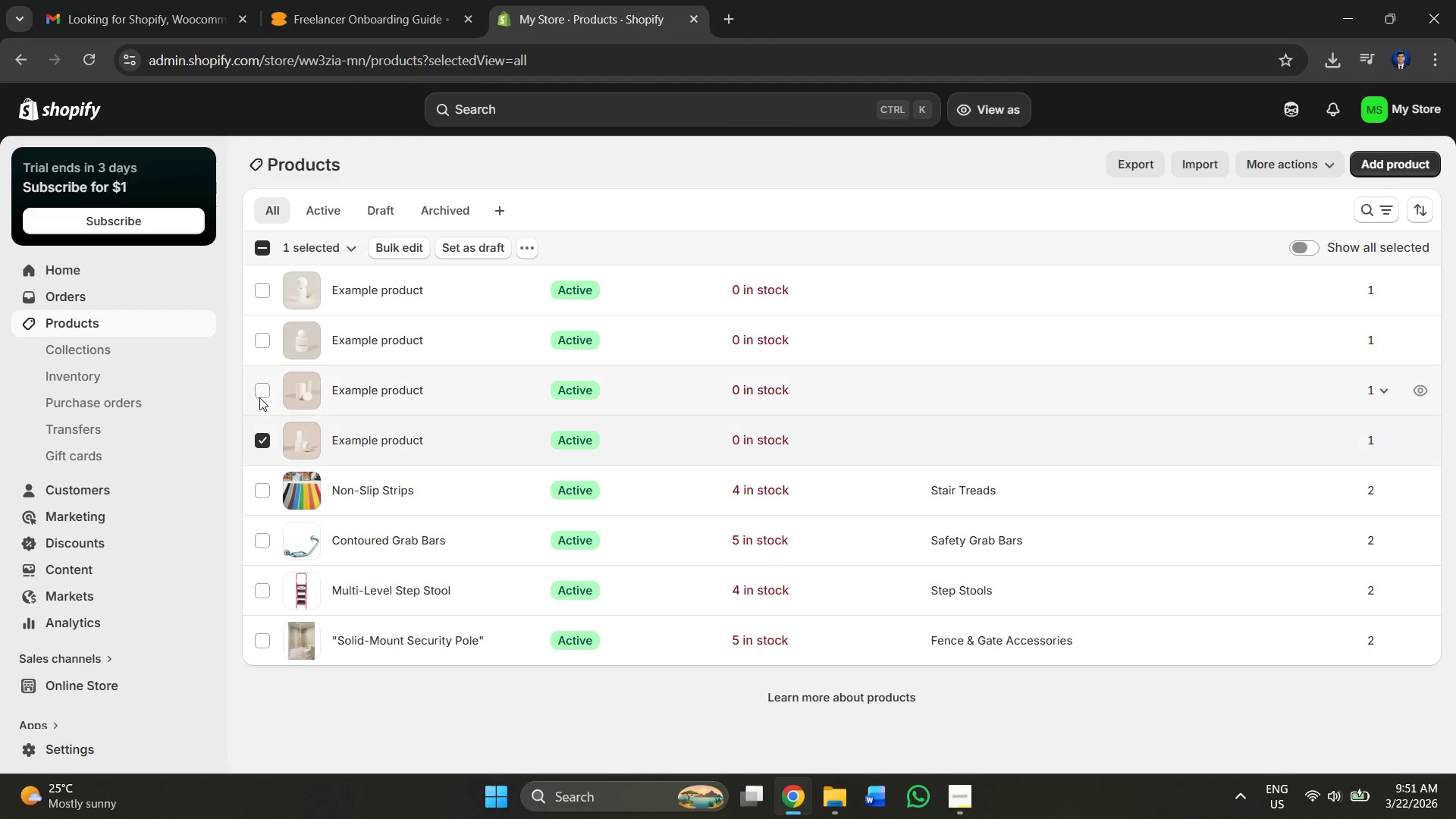 
left_click([259, 397])
 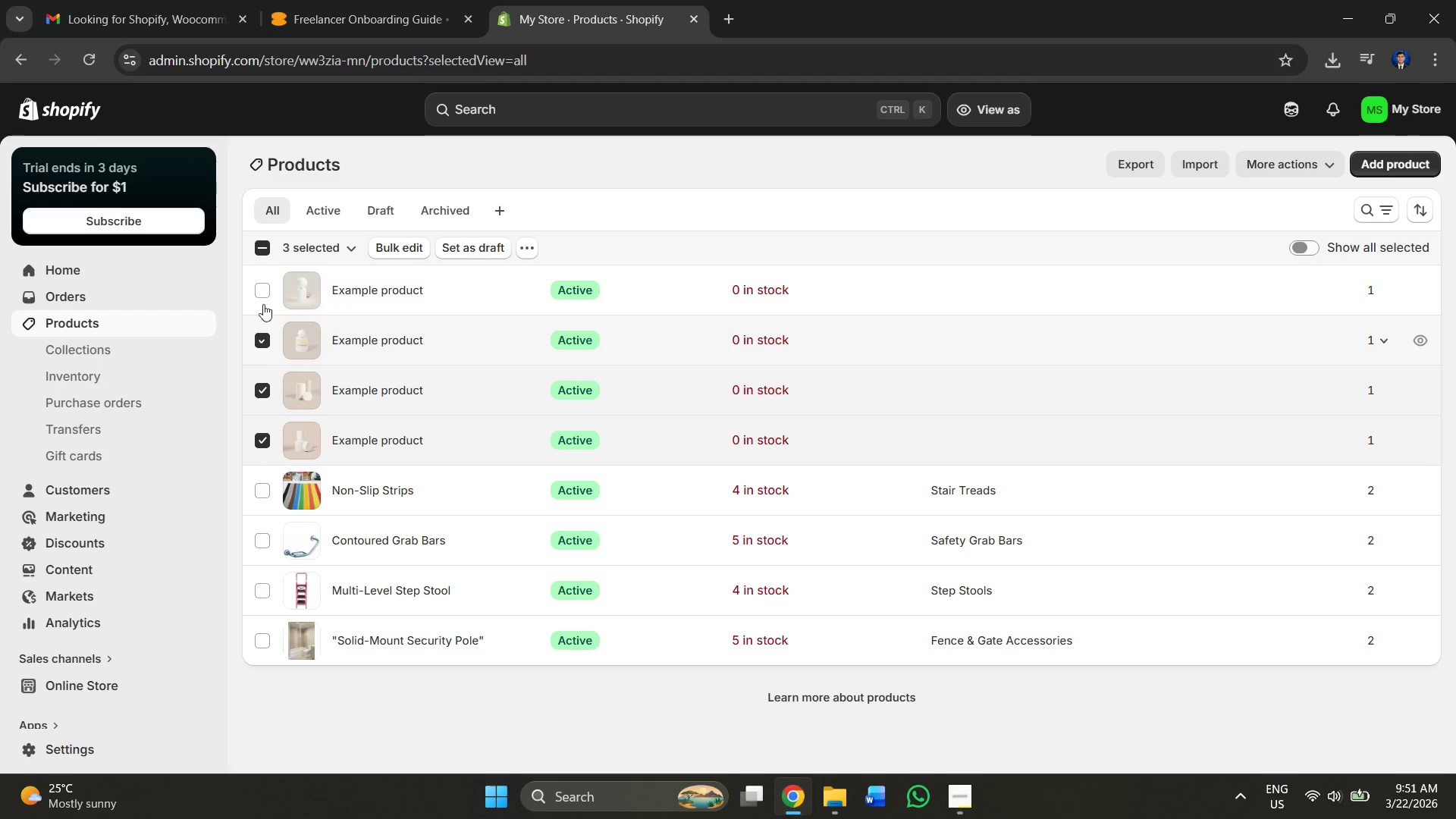 
double_click([263, 293])
 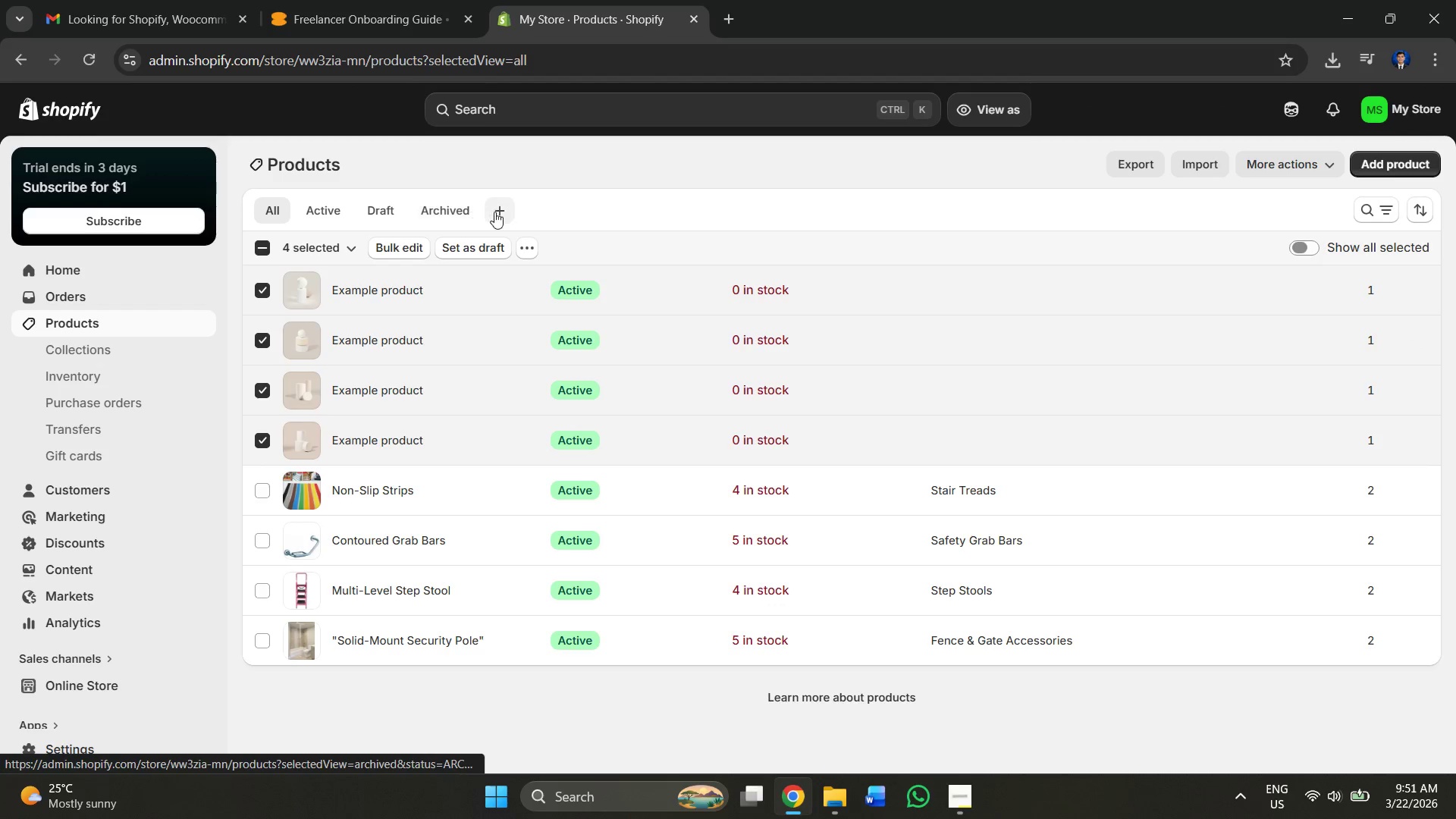 
wait(5.06)
 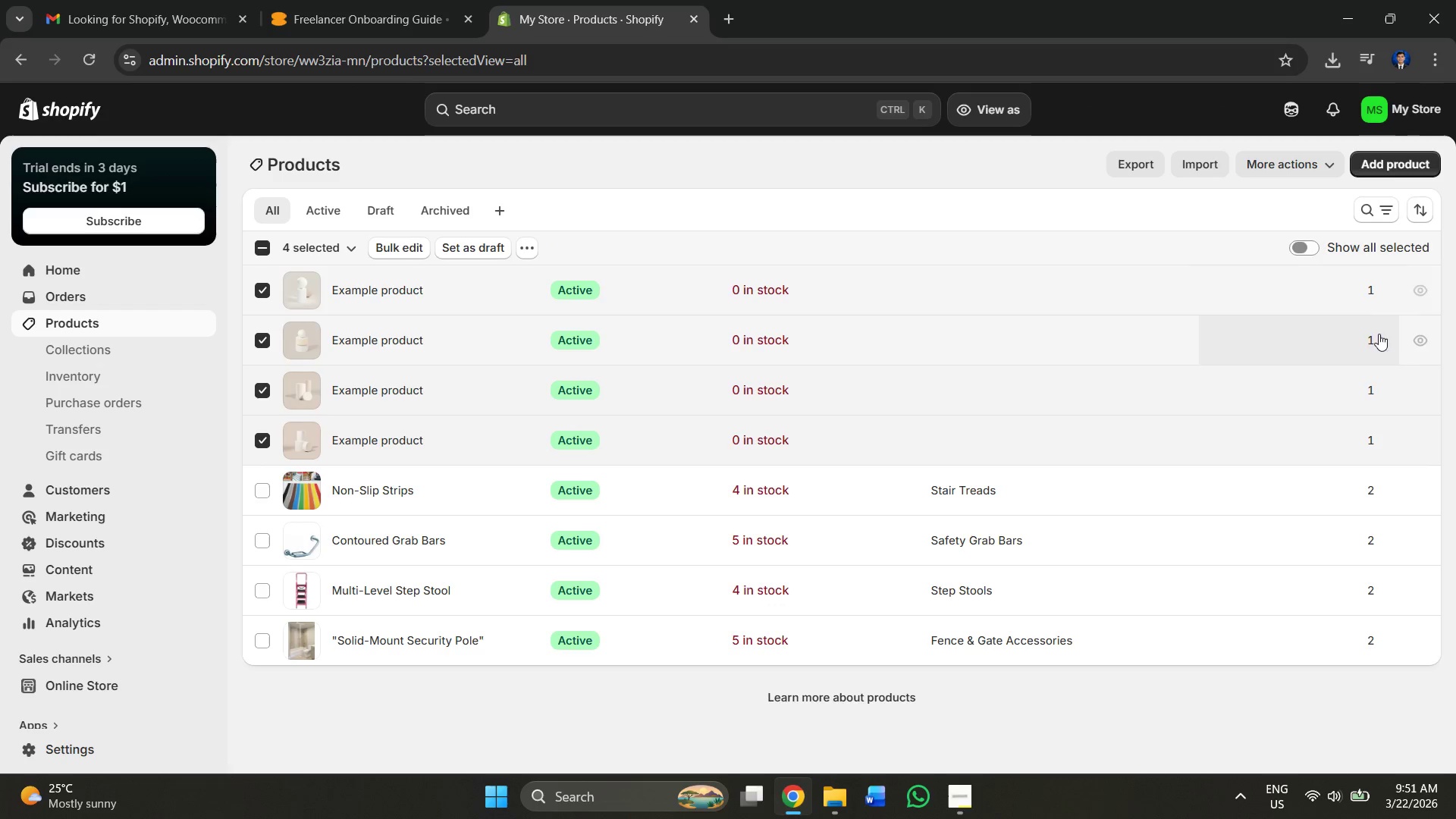 
right_click([260, 288])
 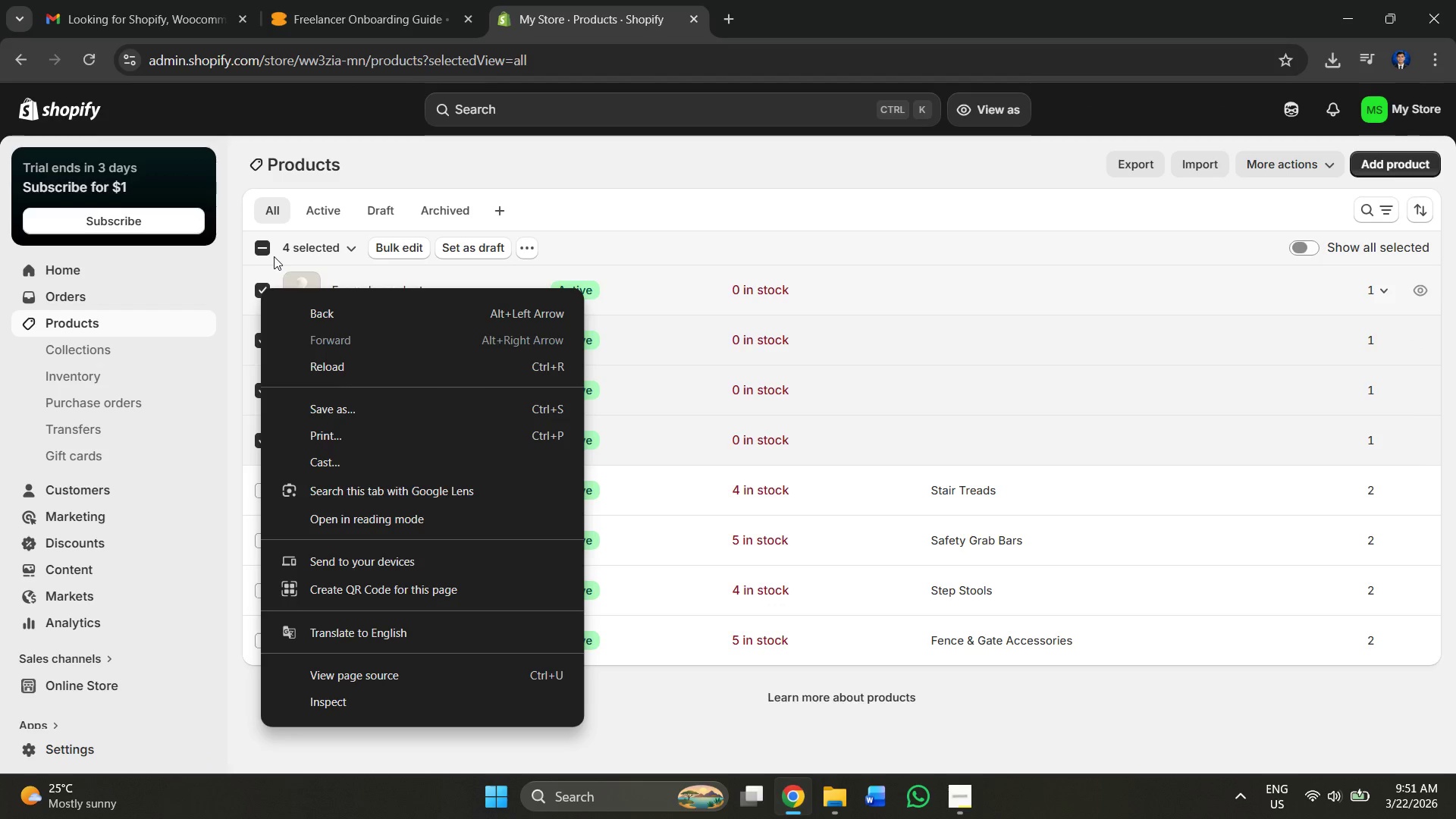 
left_click([282, 250])
 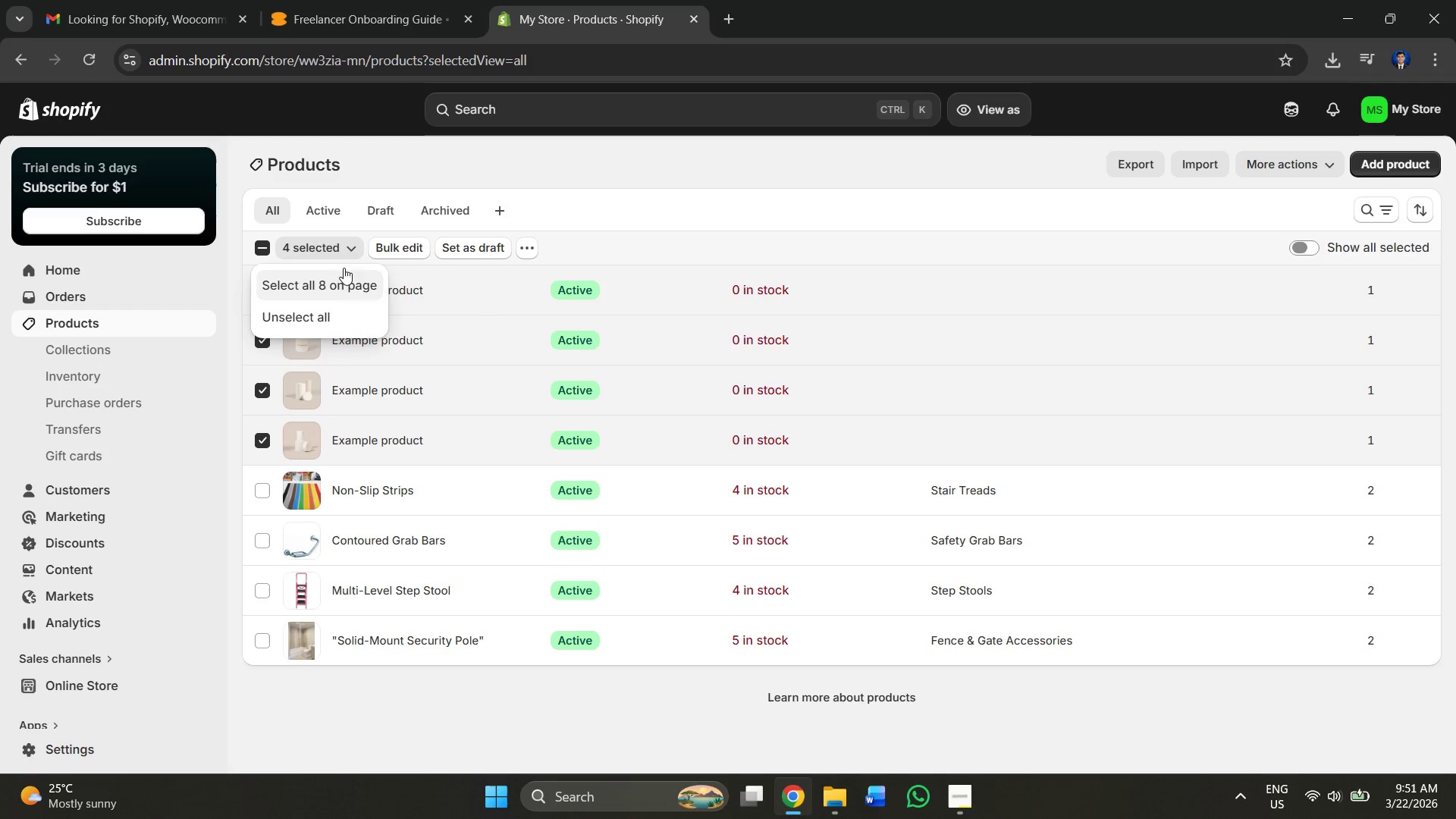 
left_click([419, 247])
 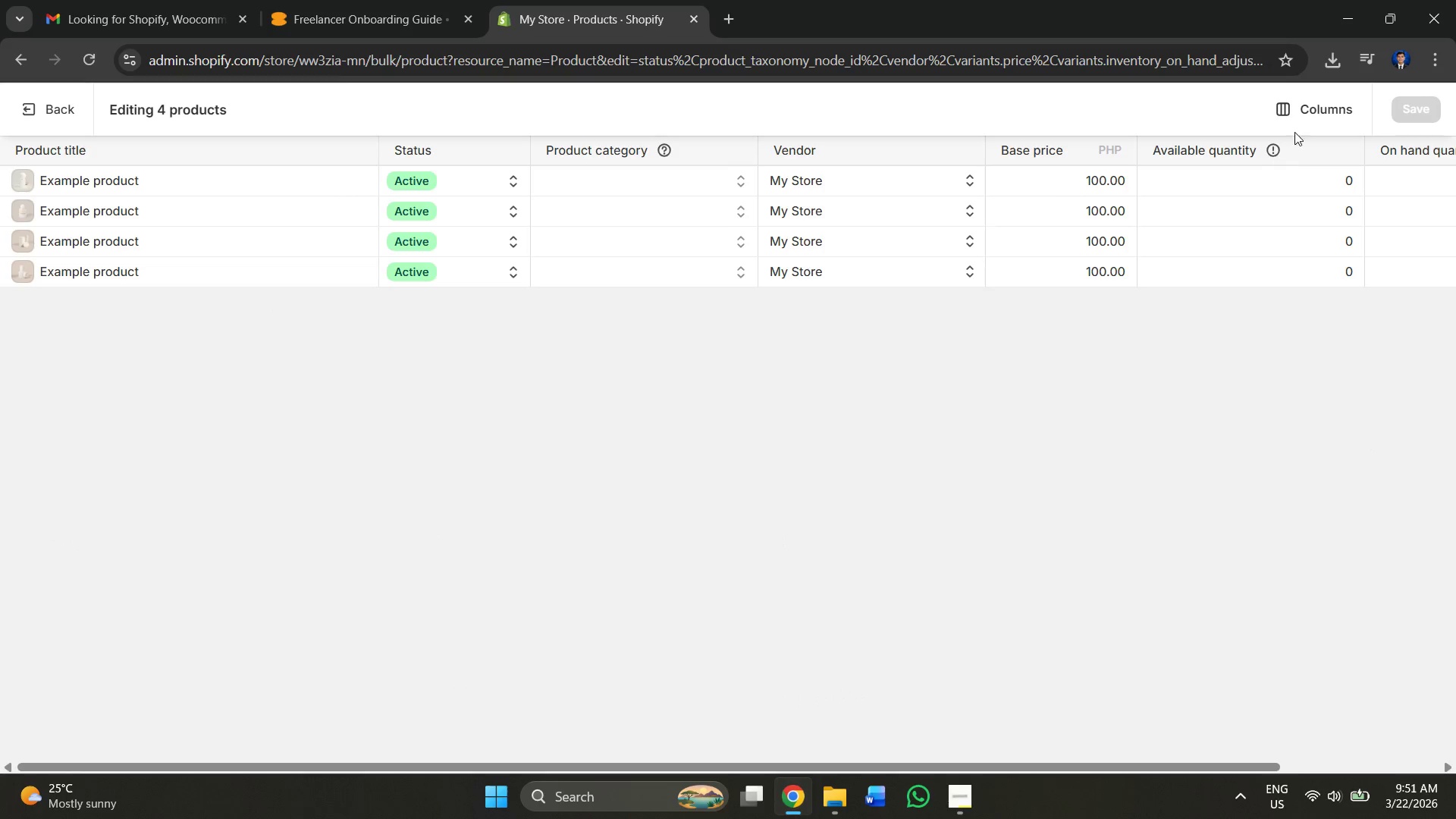 
wait(7.62)
 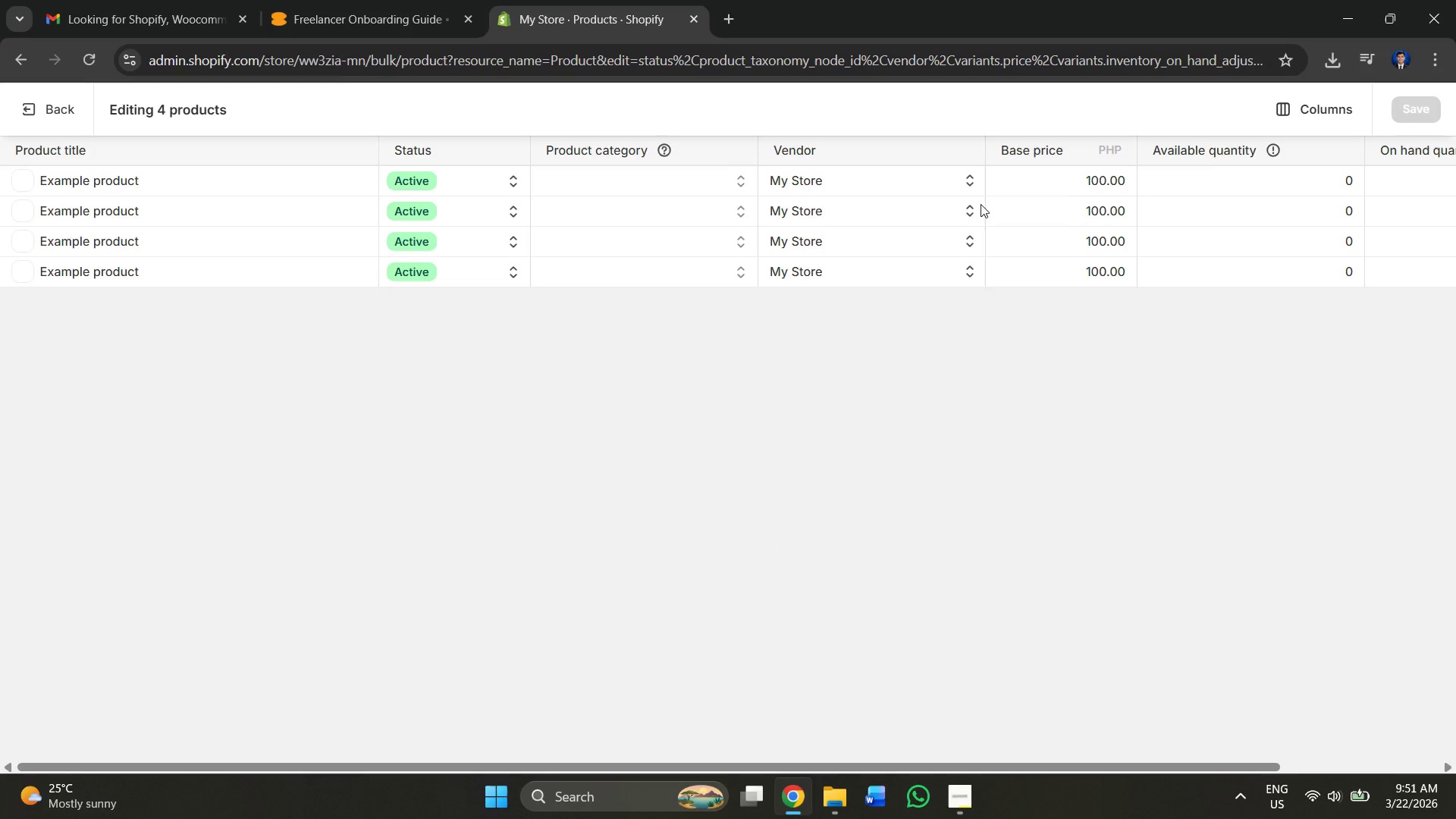 
left_click([725, 166])
 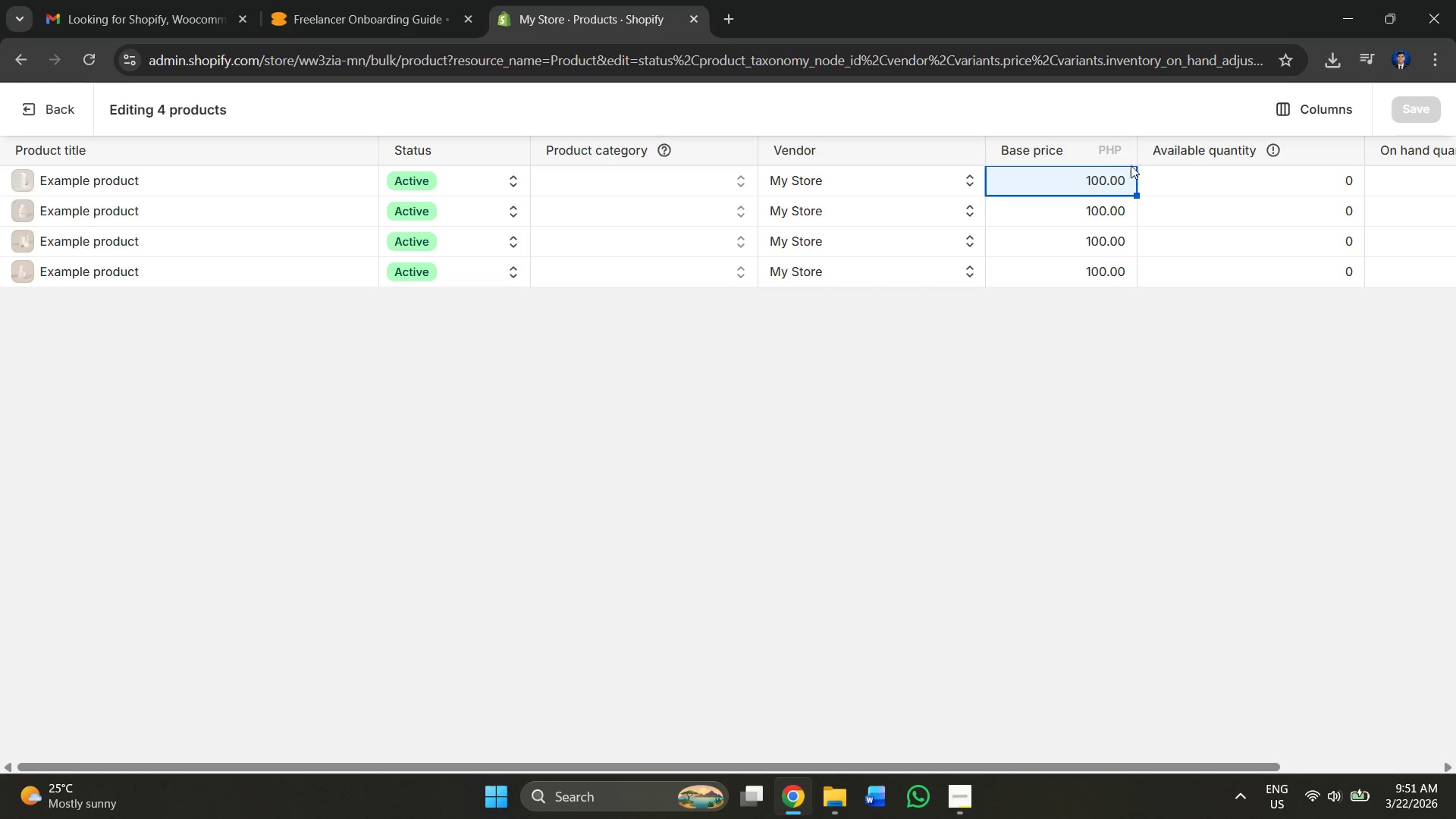 
double_click([1232, 161])
 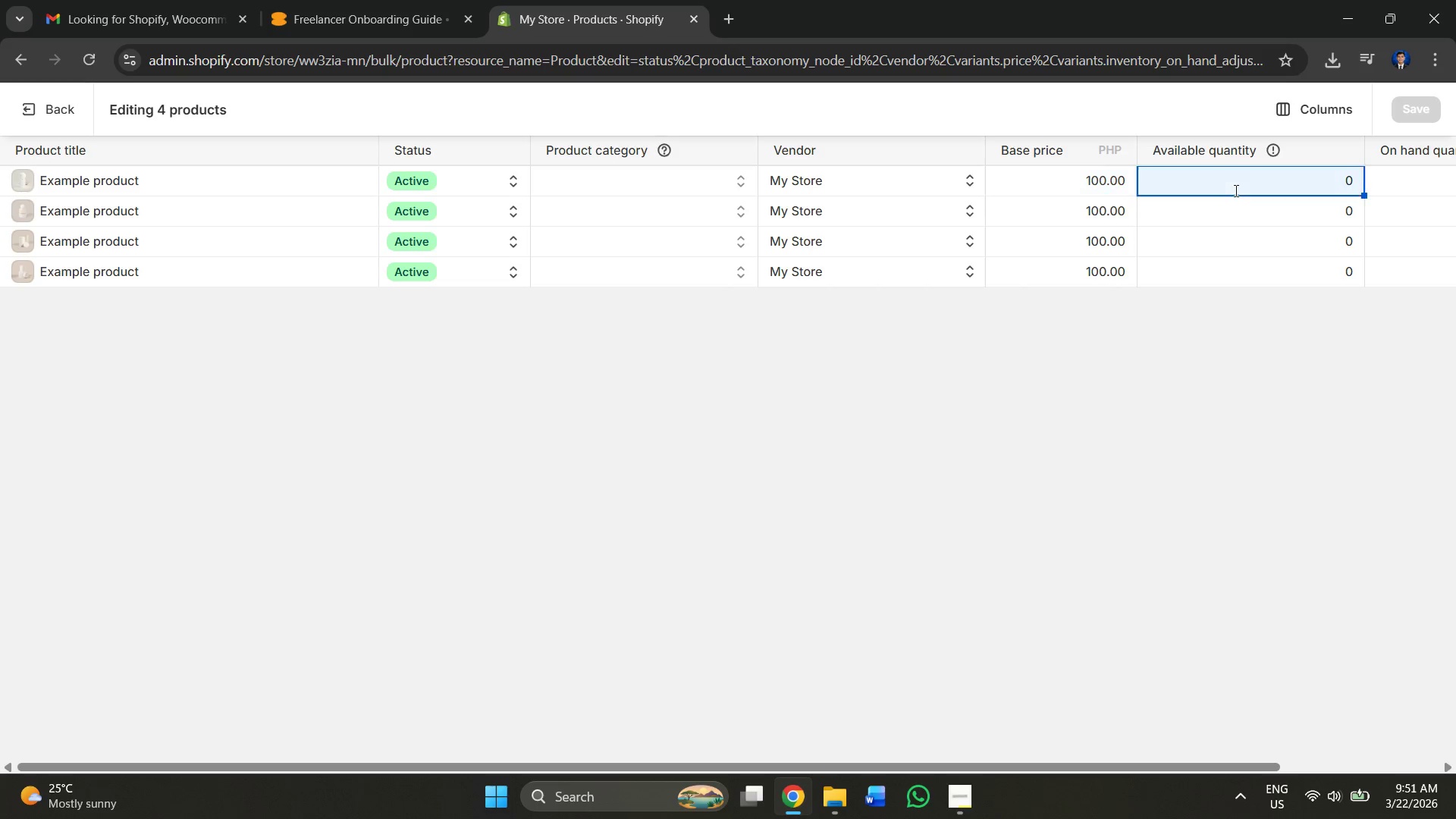 
double_click([1235, 193])
 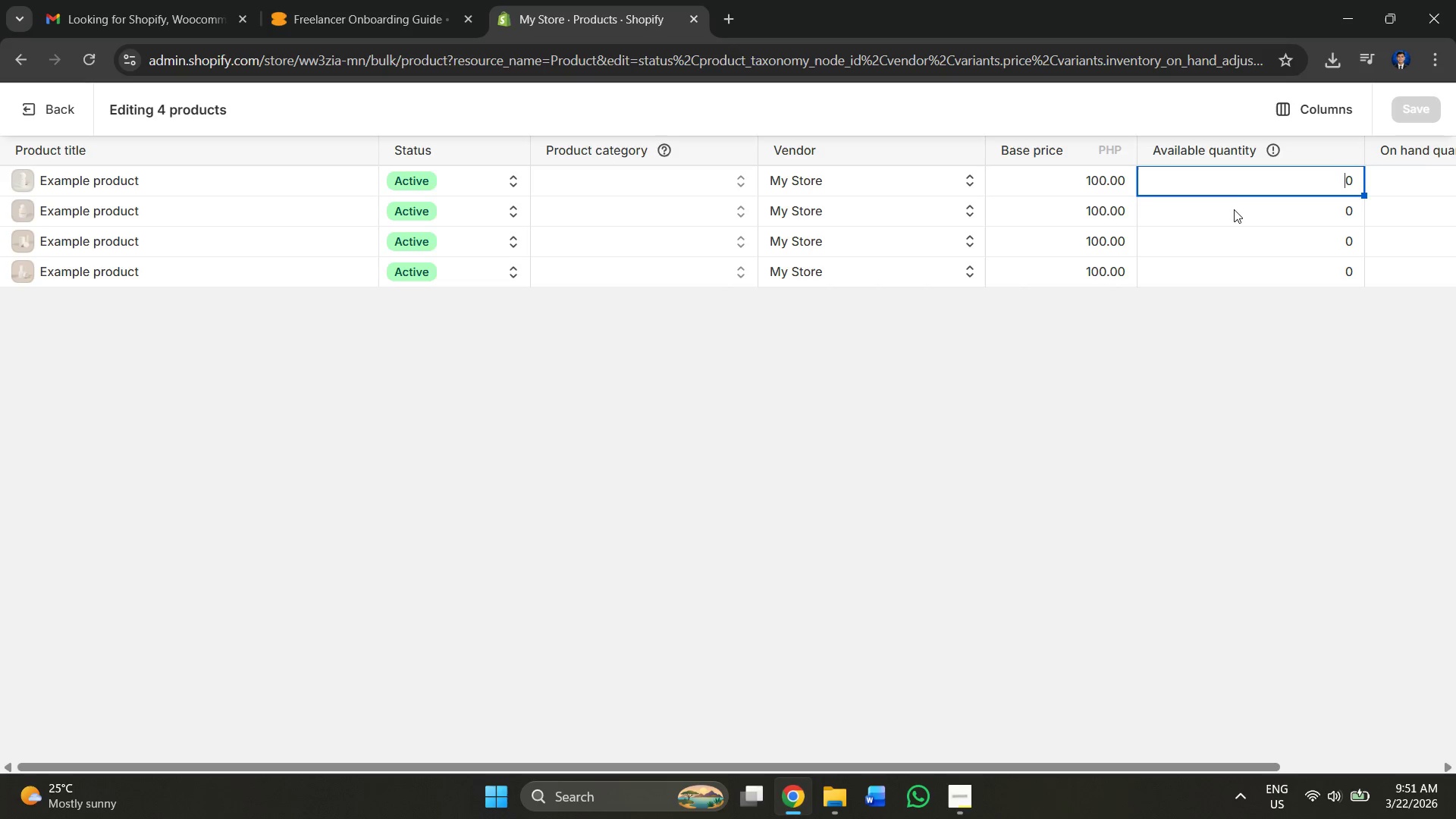 
triple_click([1234, 209])
 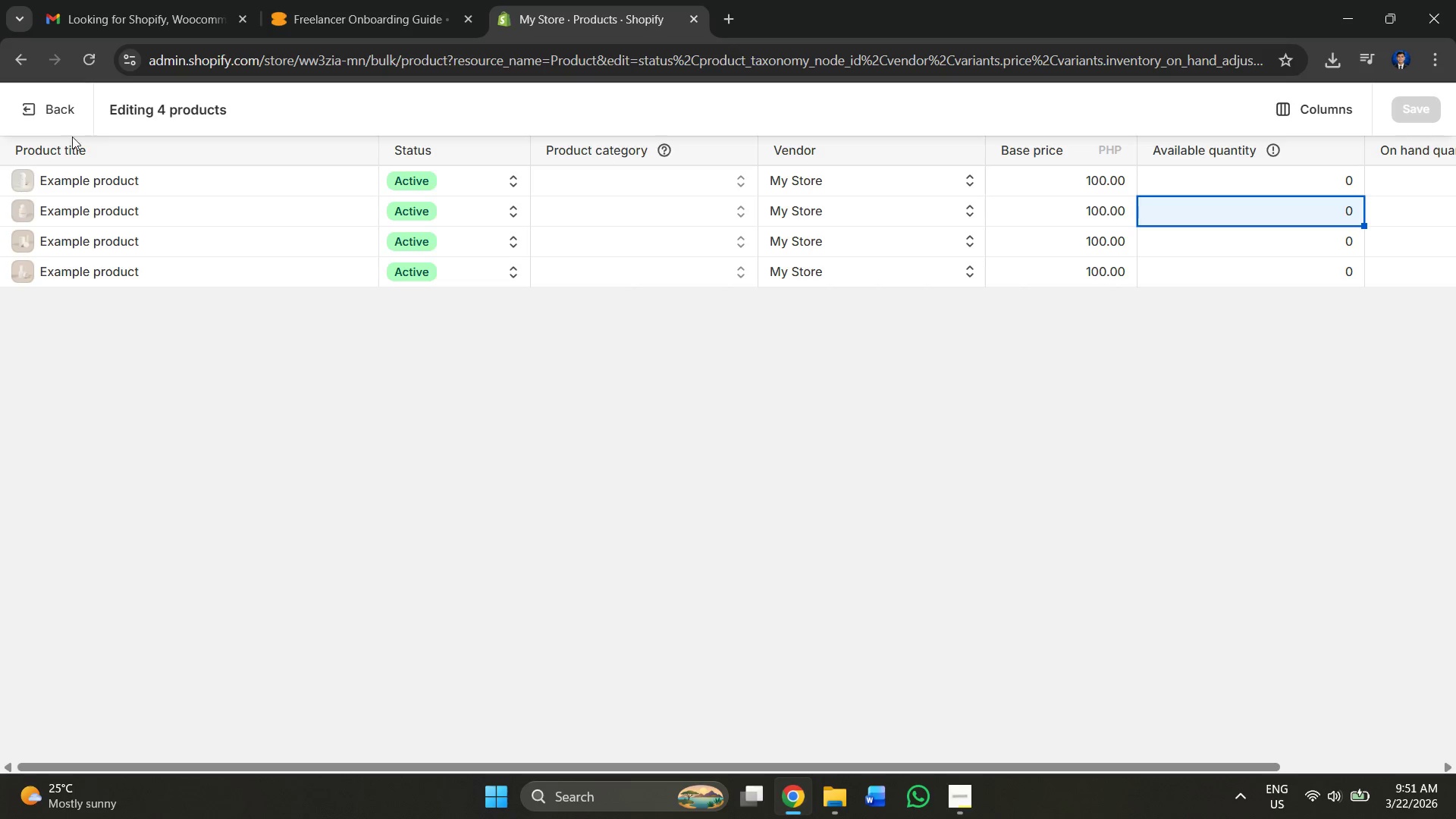 
left_click([51, 105])
 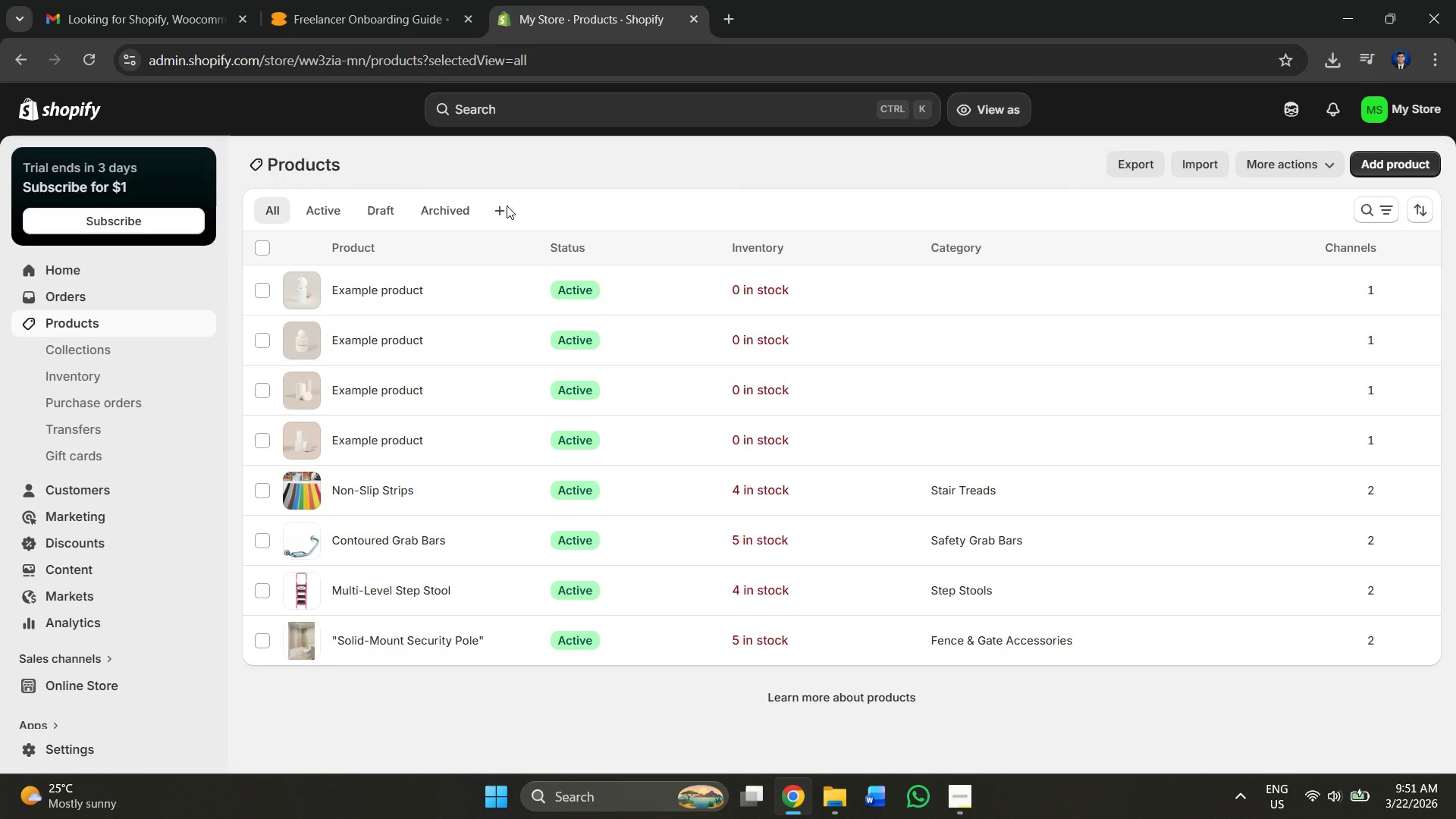 
wait(6.55)
 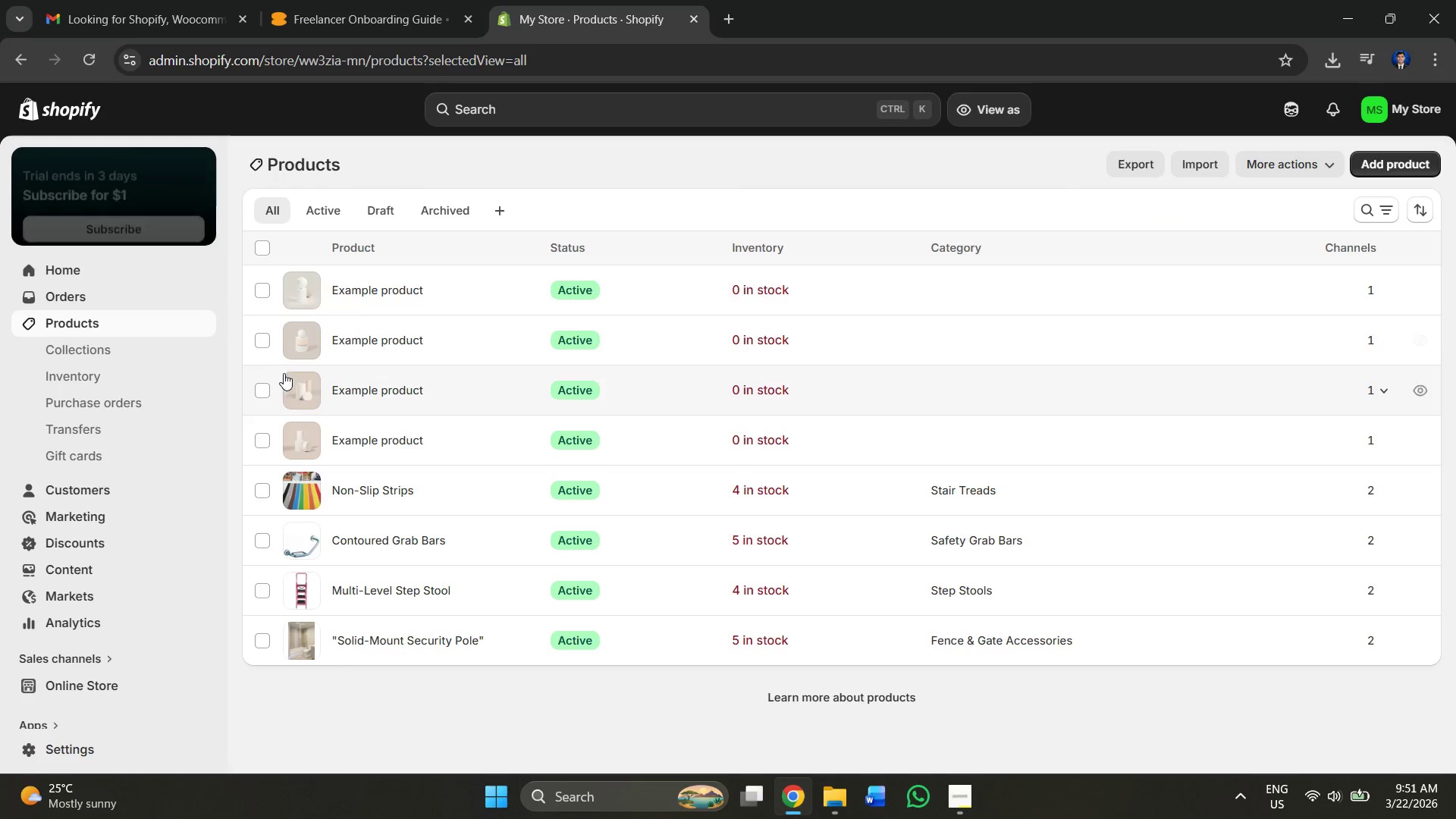 
left_click([1279, 169])
 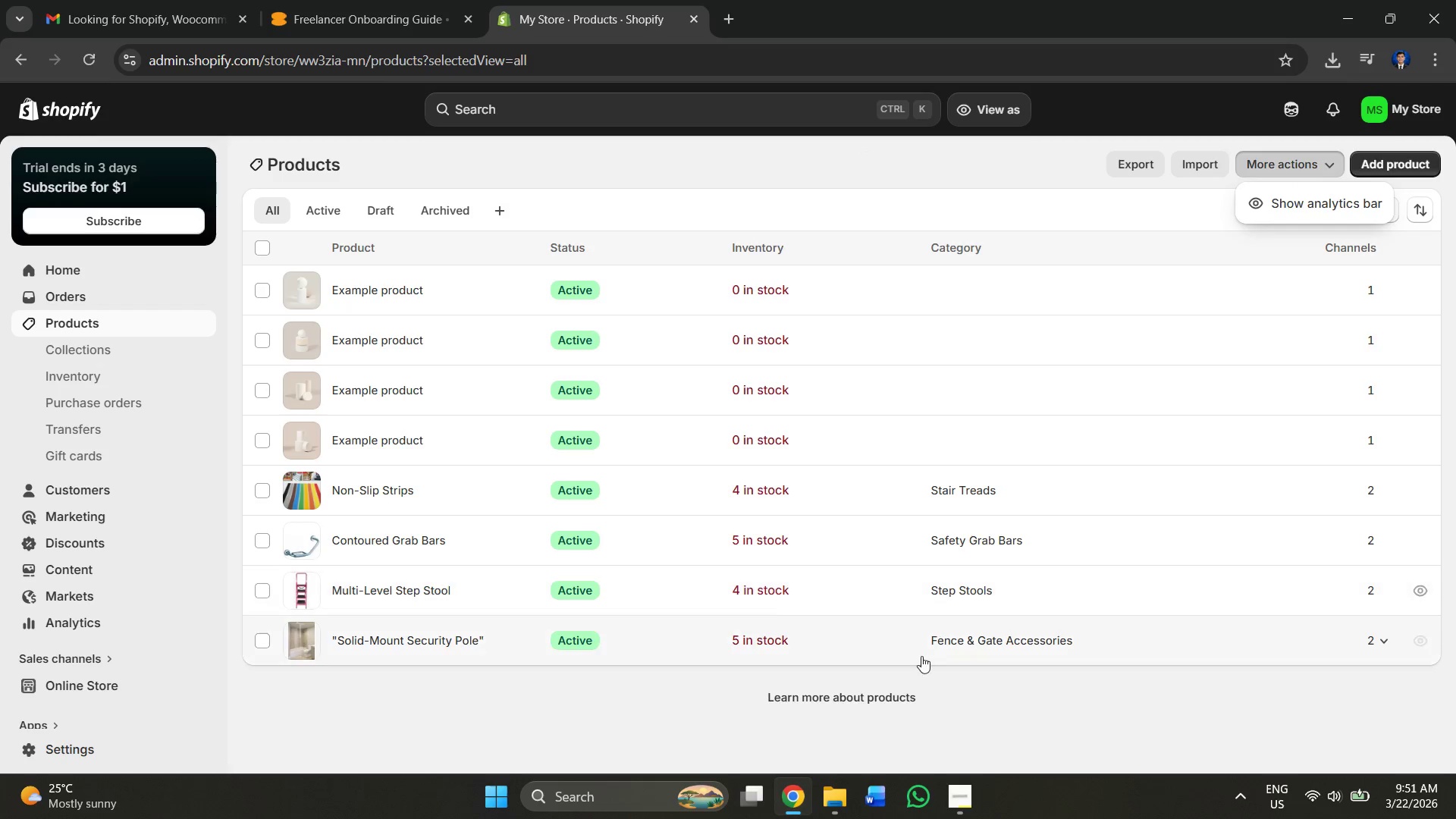 
left_click([1167, 712])
 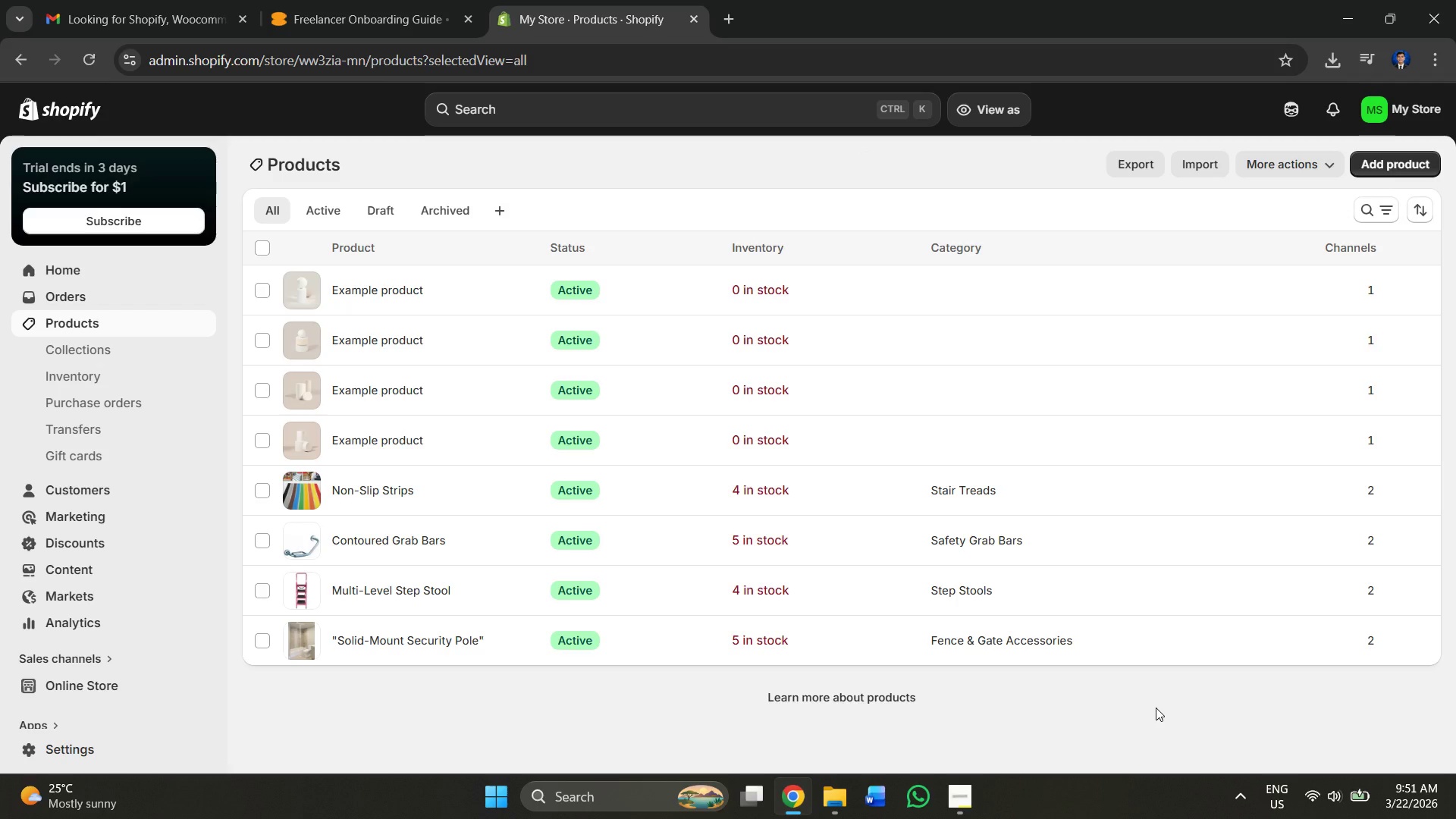 
key(Meta+PrintScreen)
 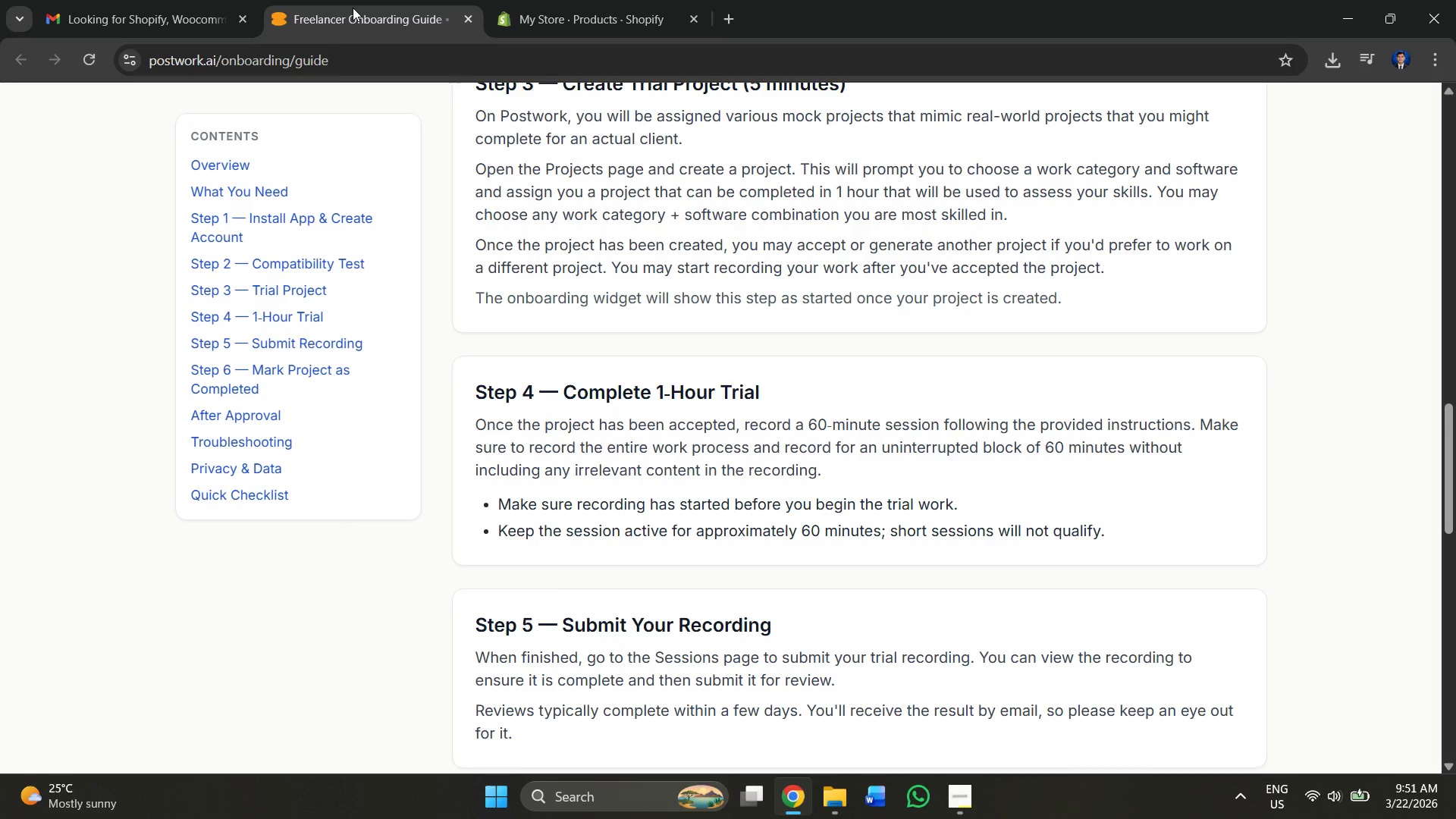 
left_click([143, 18])
 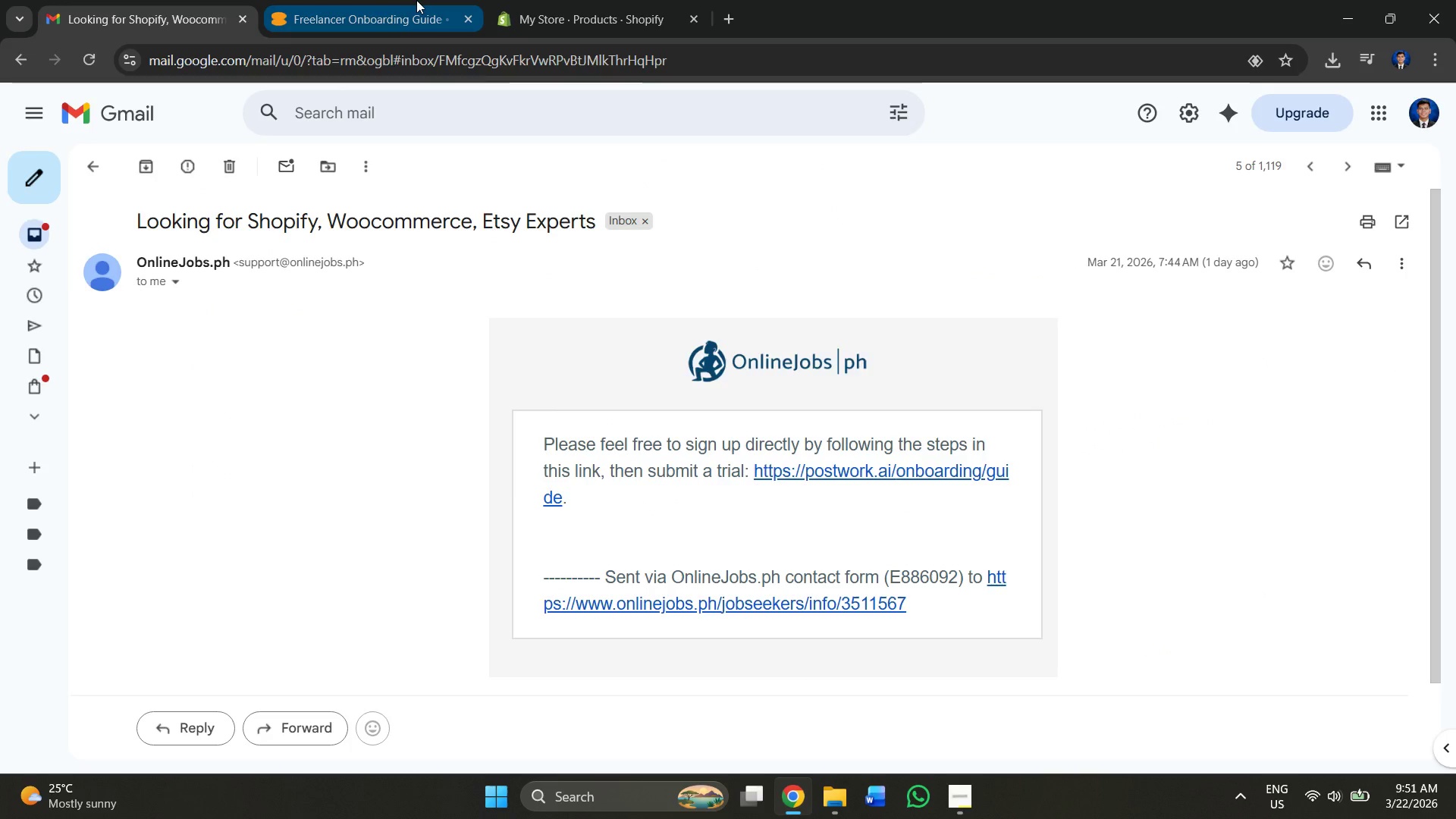 
left_click([416, 0])